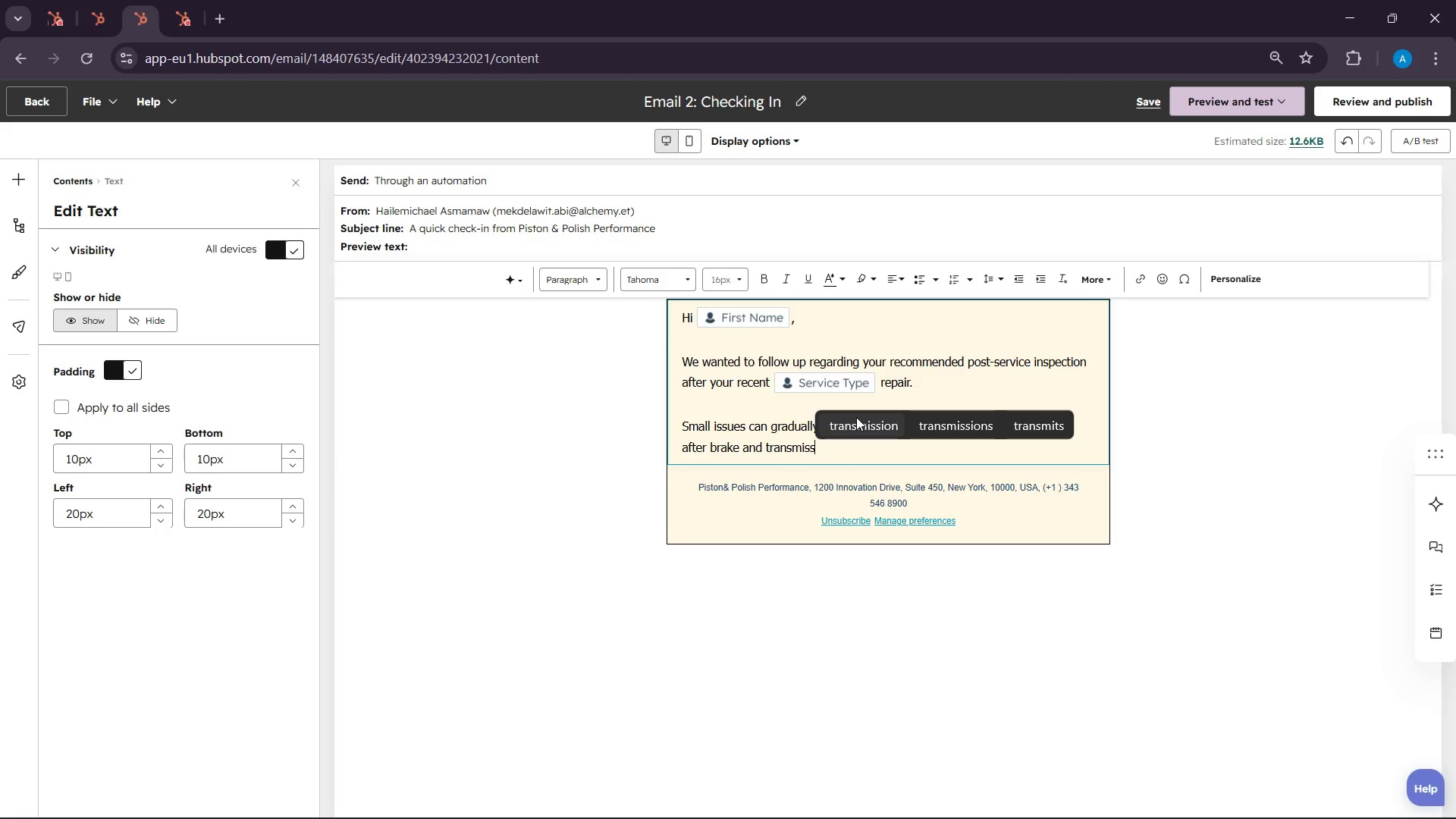 
left_click([856, 417])
 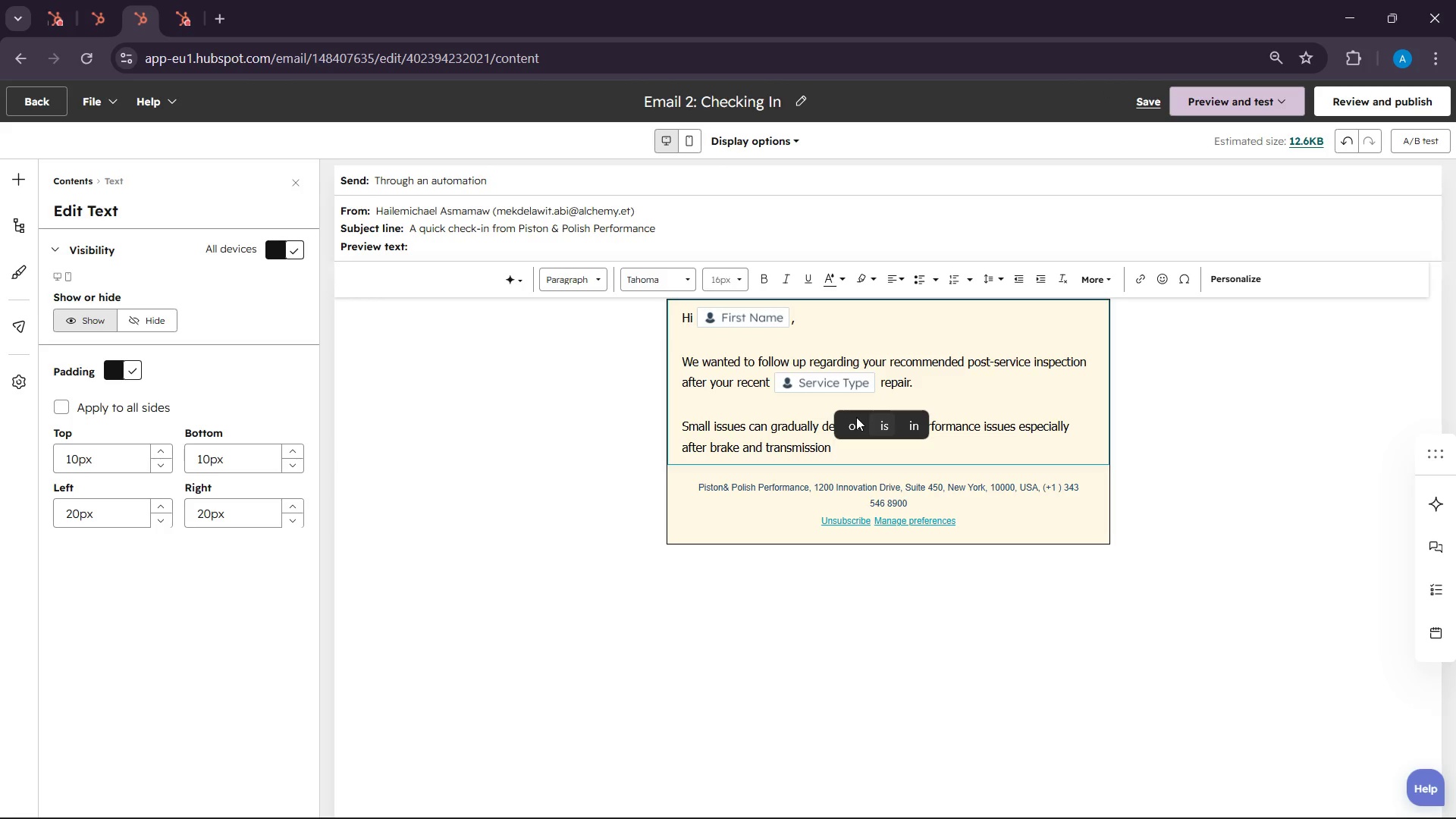 
type(work )
 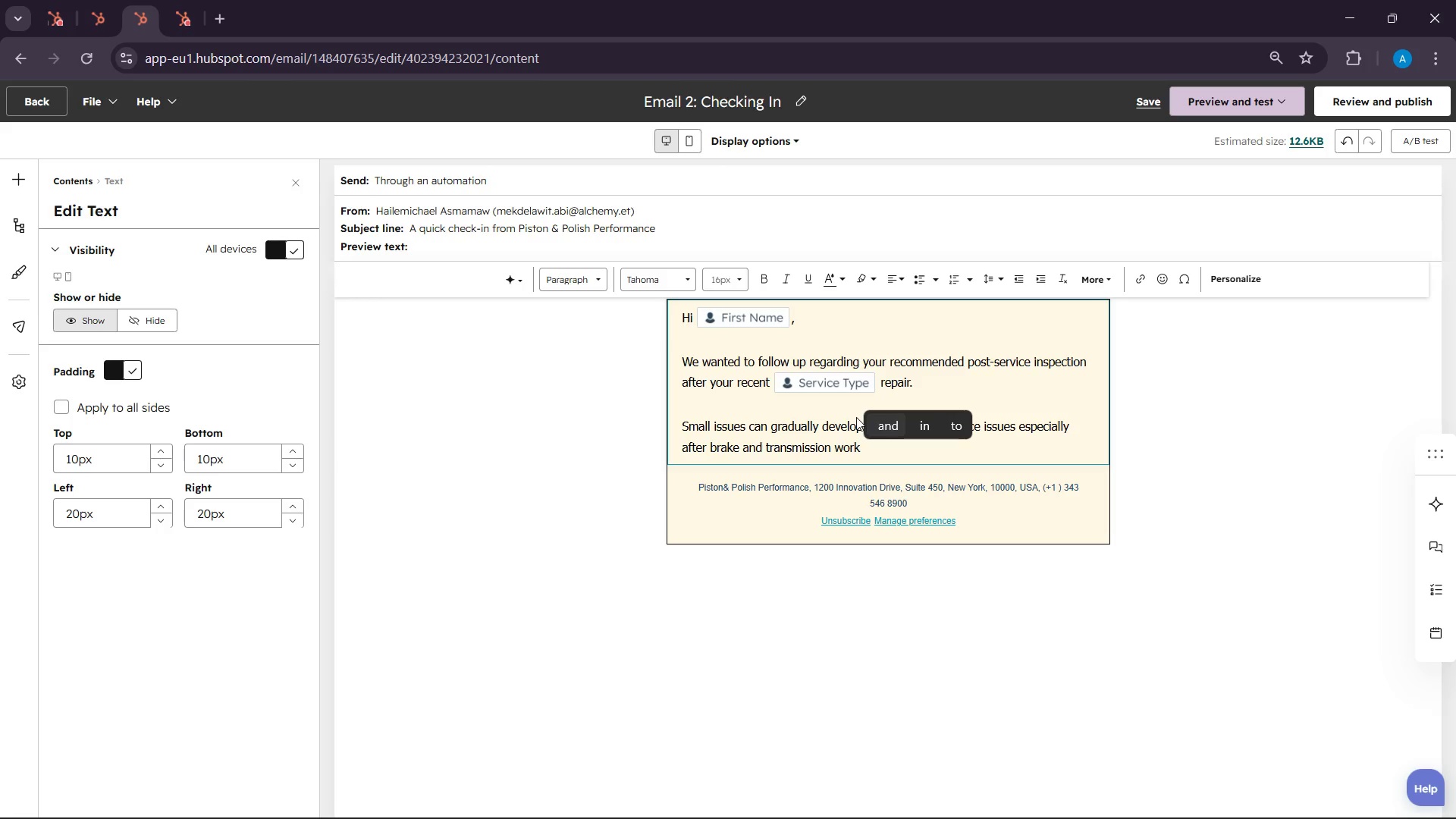 
key(Backspace)
type(, a quick preventive inspection helps to ensue)
key(Backspace)
type(re)
 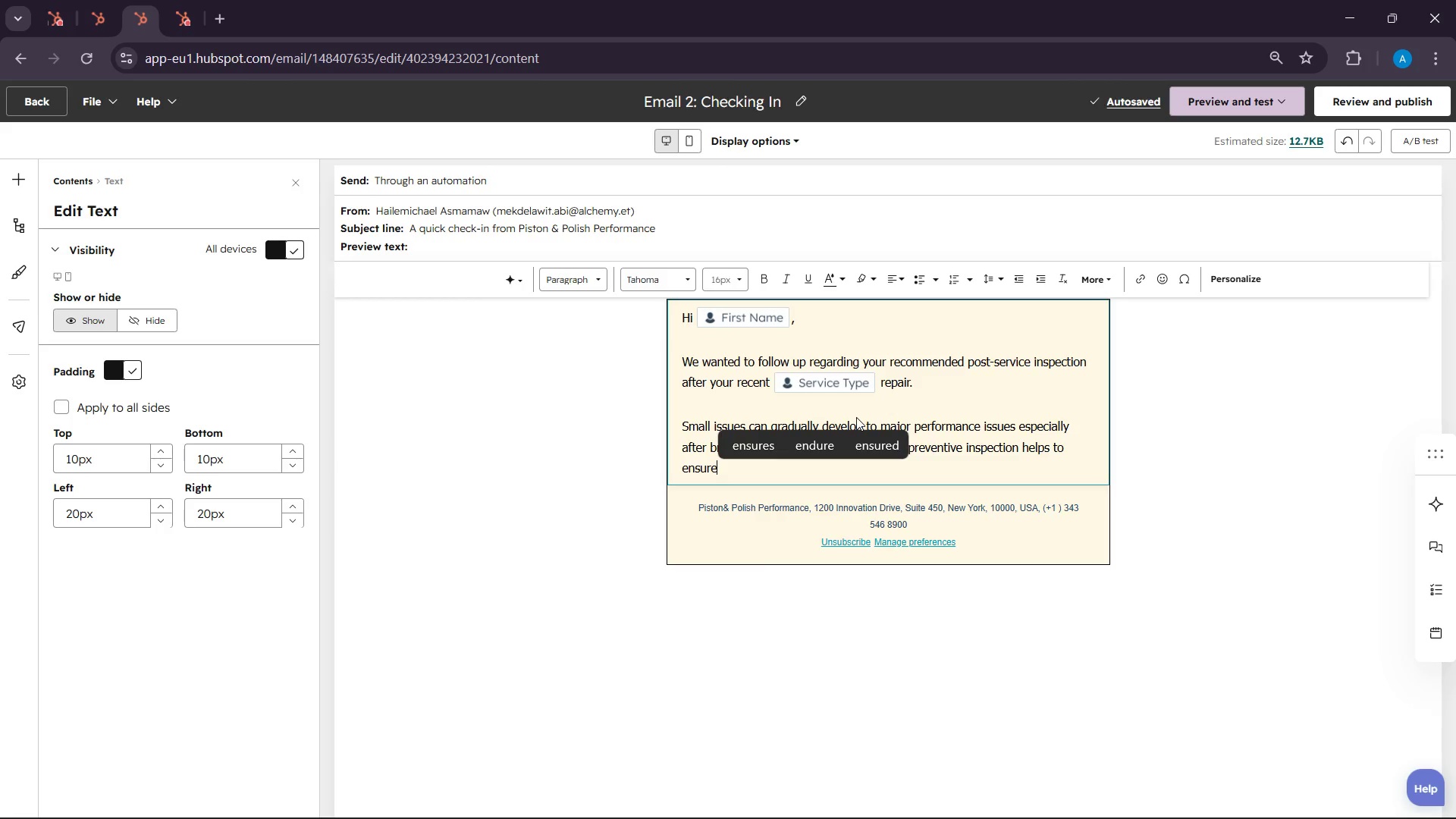 
wait(10.62)
 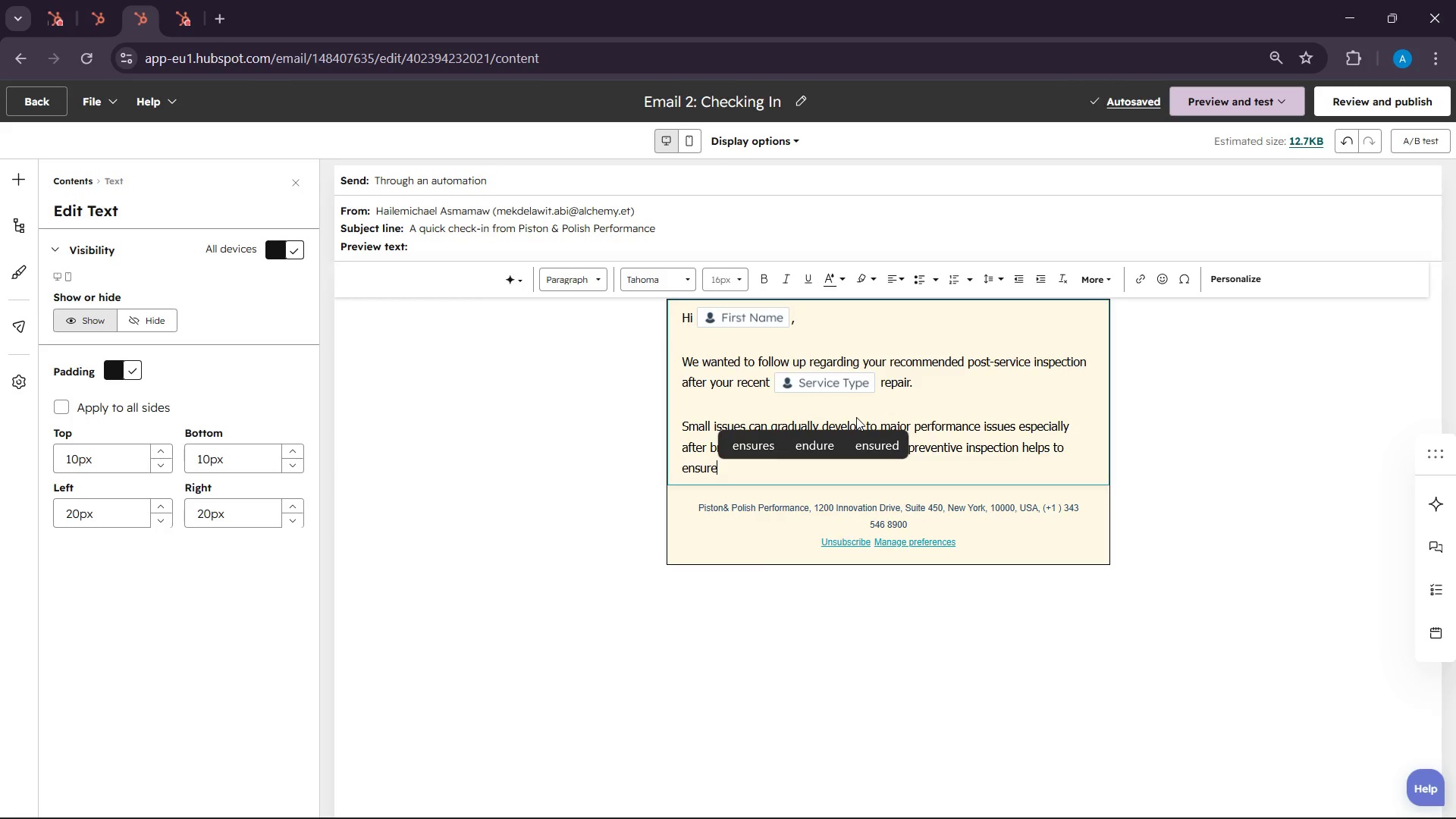 
type( every )
key(Backspace)
type(ting )
key(Backspace)
key(Backspace)
key(Backspace)
key(Backspace)
type(hing operating safelt)
key(Backspace)
type(y n)
key(Backspace)
type(ad)
key(Backspace)
type(nd smoothly.)
 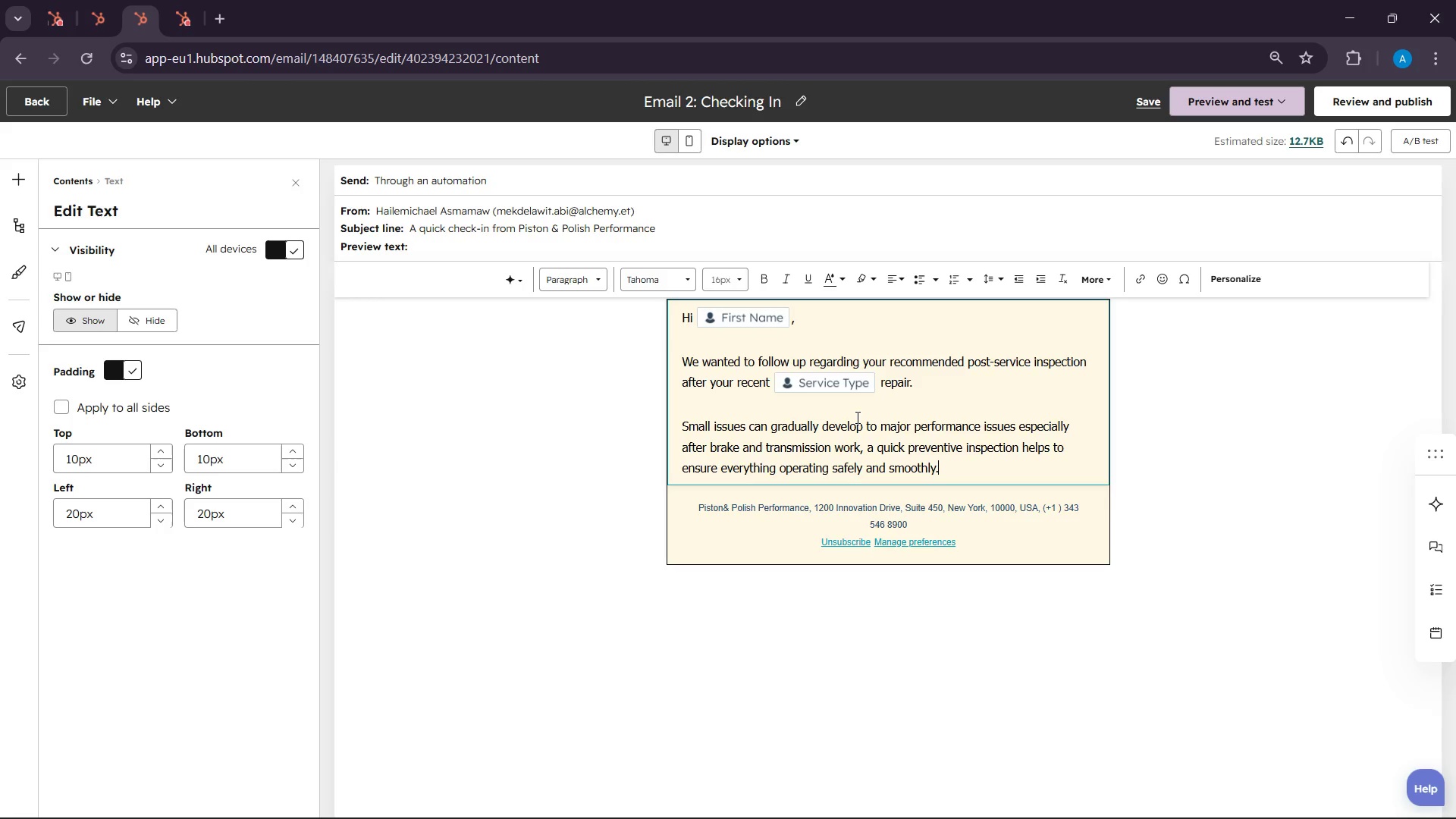 
key(Enter)
 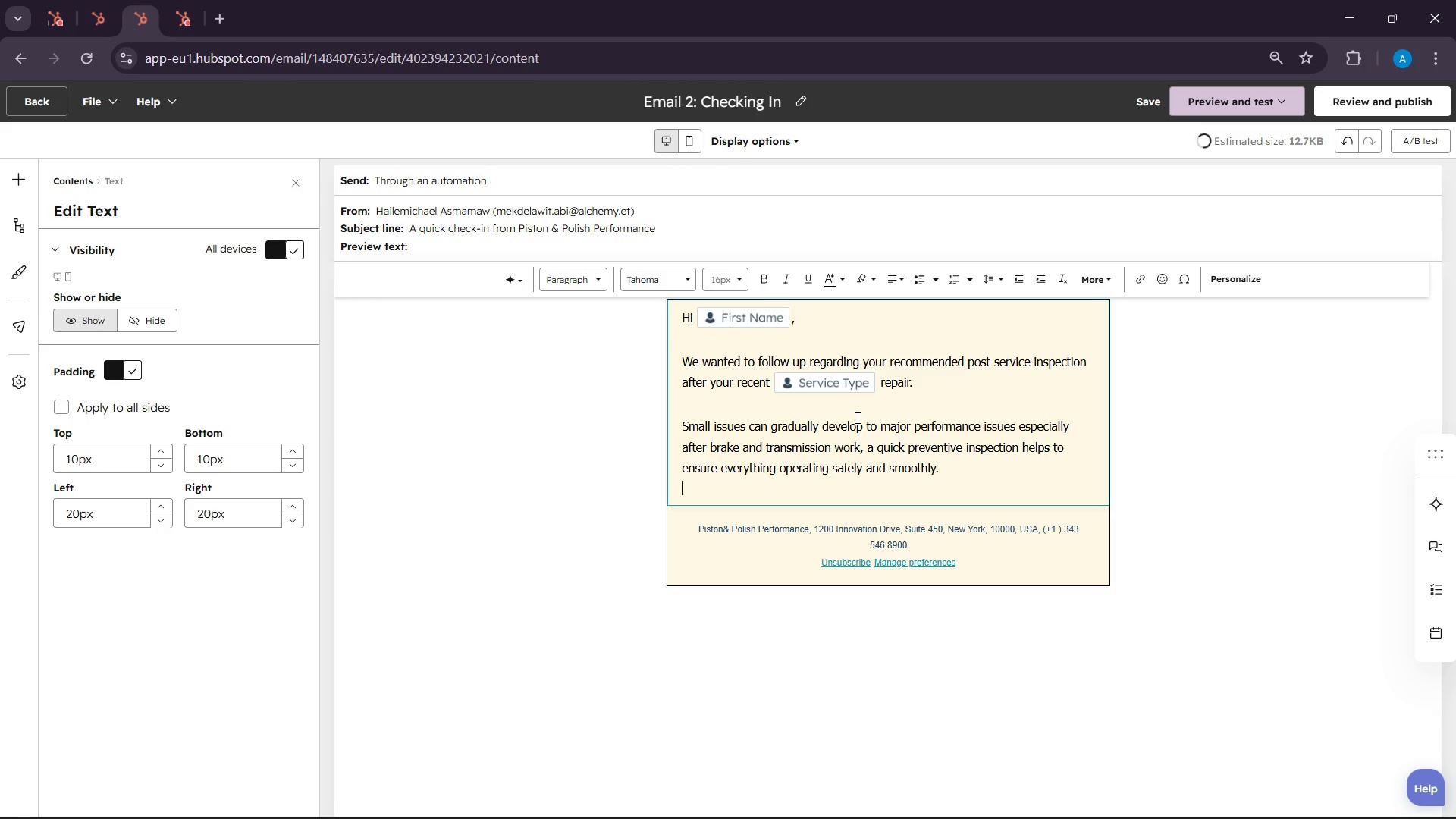 
key(Enter)
 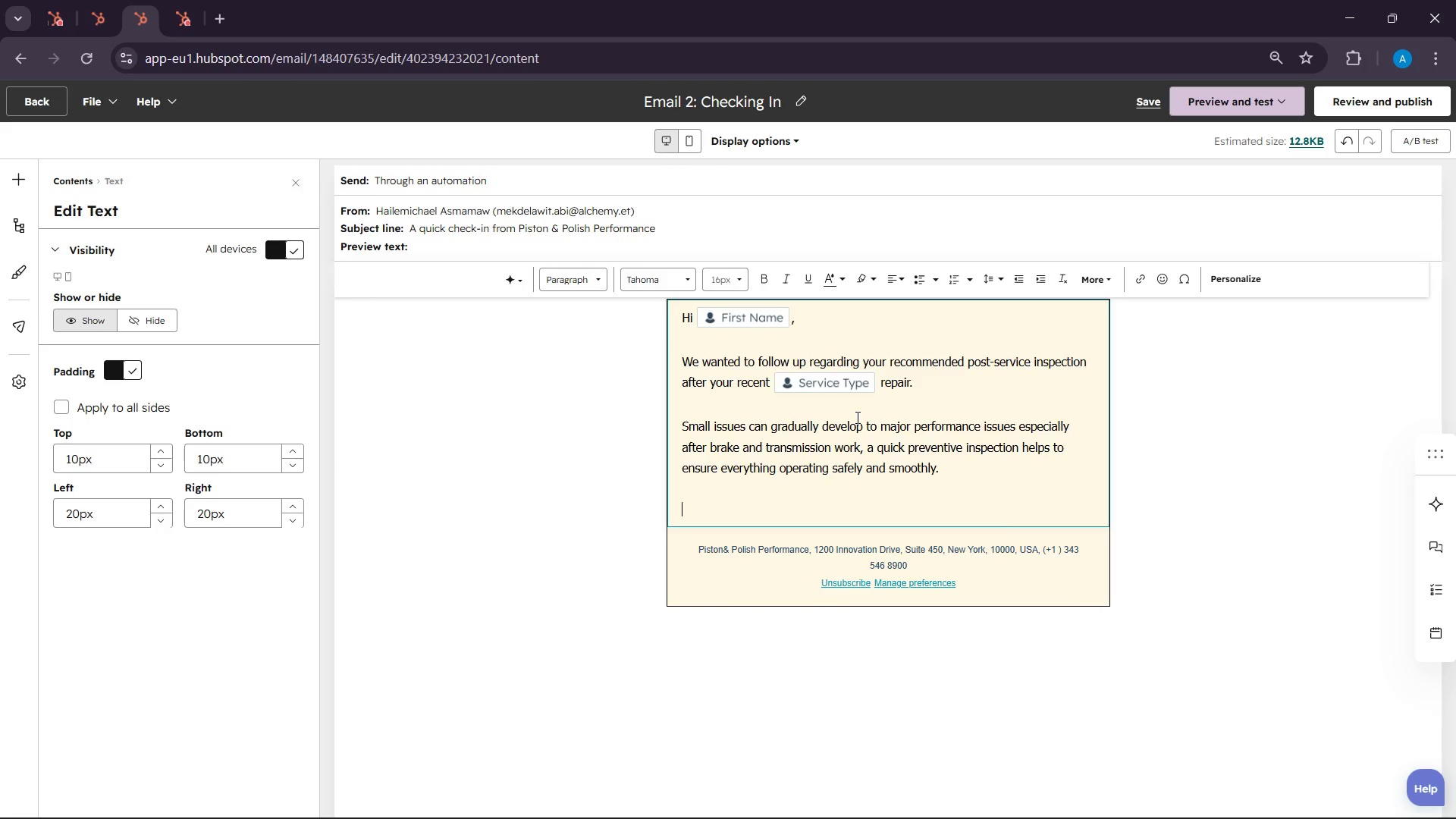 
wait(5.33)
 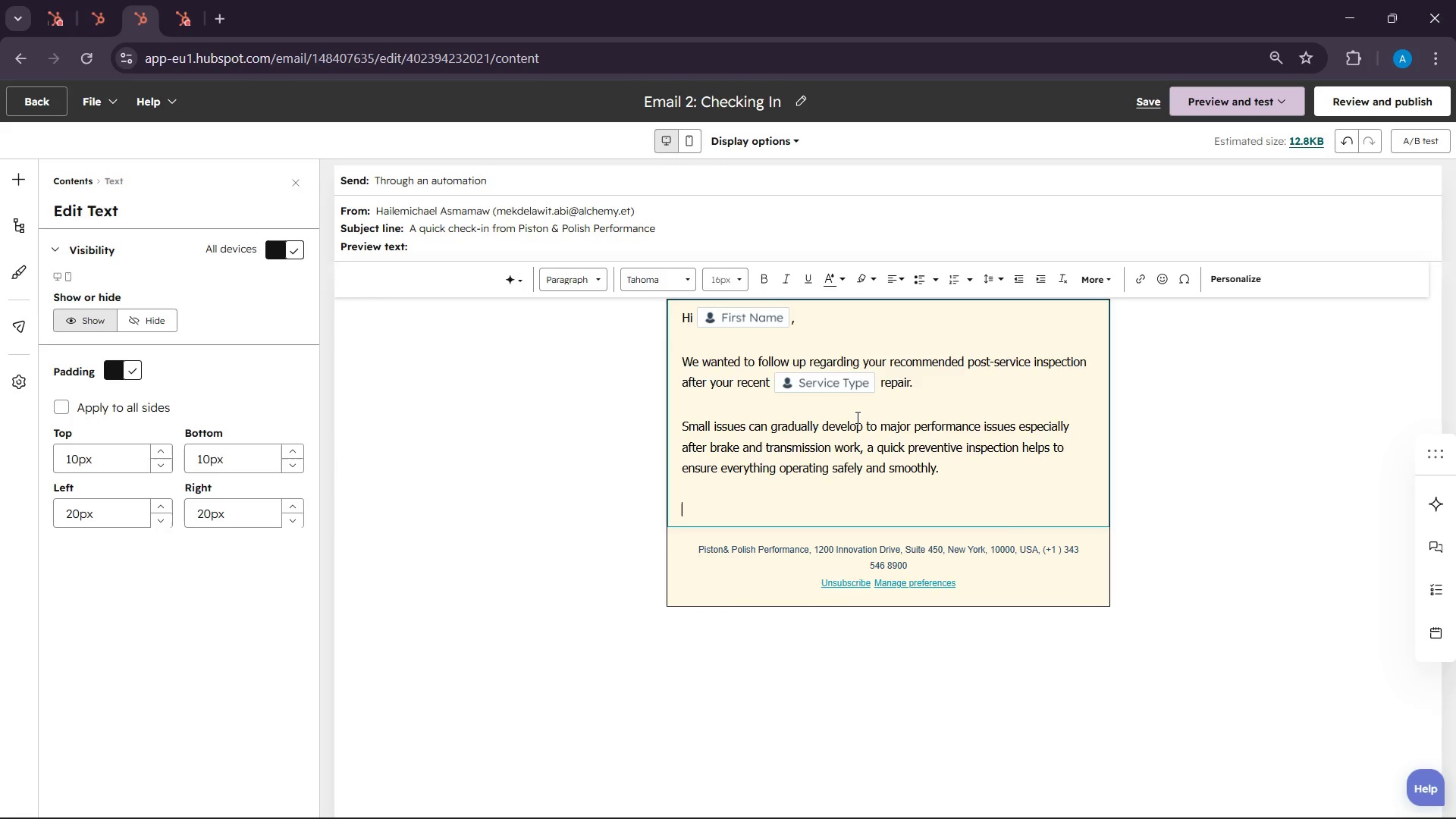 
type(Our team a)
key(Backspace)
type(can perform a fast st)
key(Backspace)
type(ystme )
key(Backspace)
key(Backspace)
type( )
key(Backspace)
key(Backspace)
type(em review to help you:)
 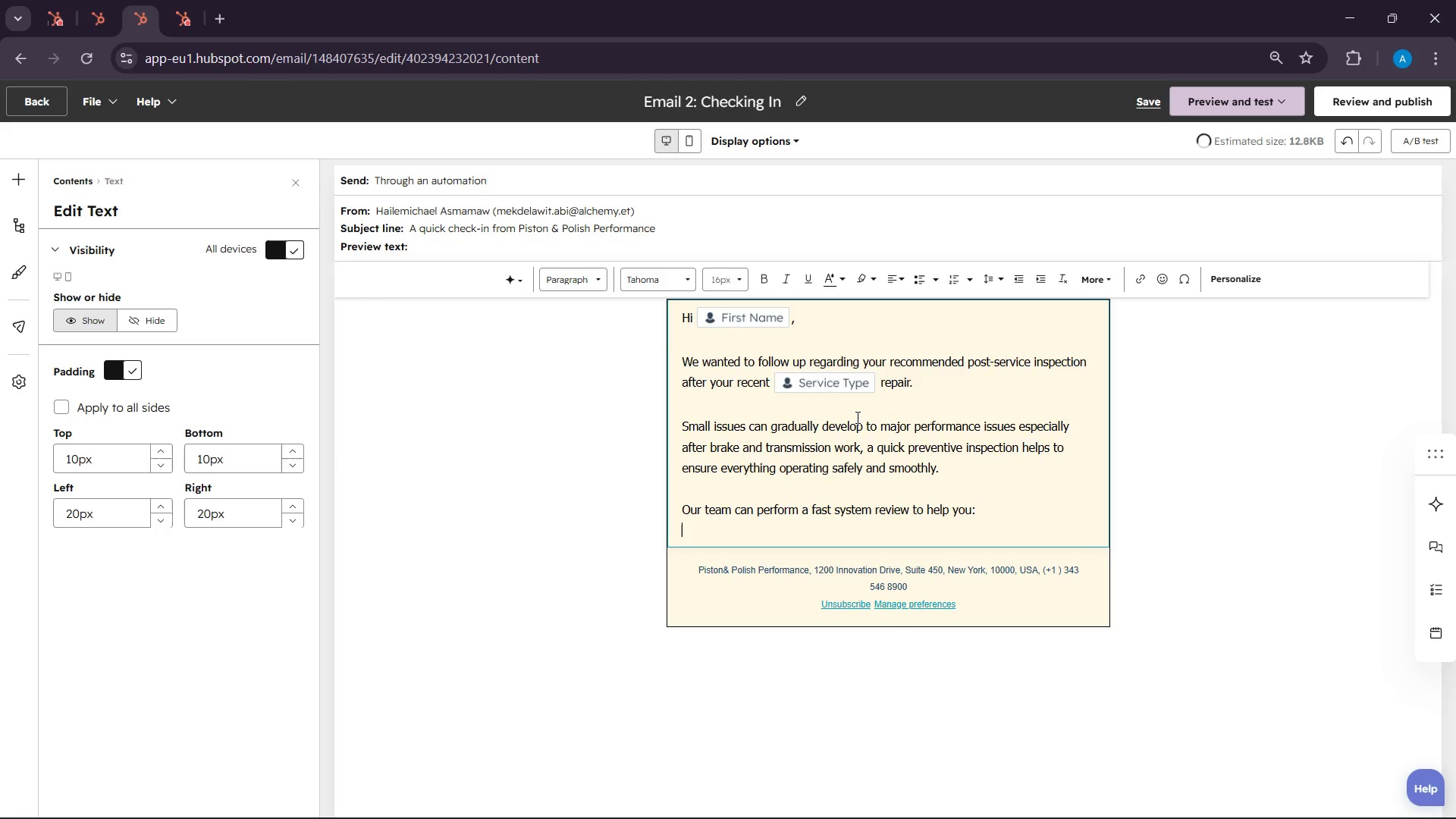 
 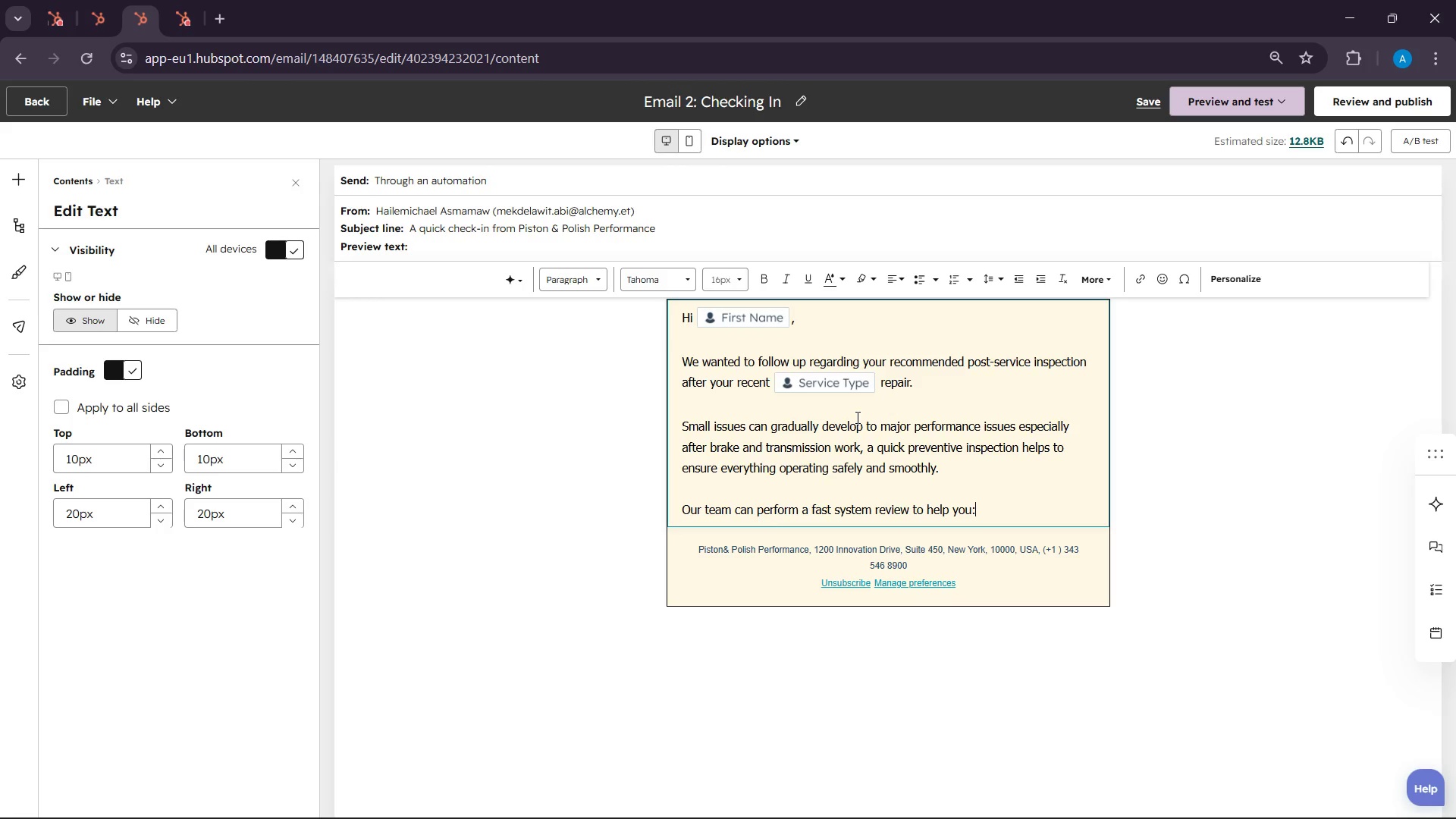 
key(Enter)
 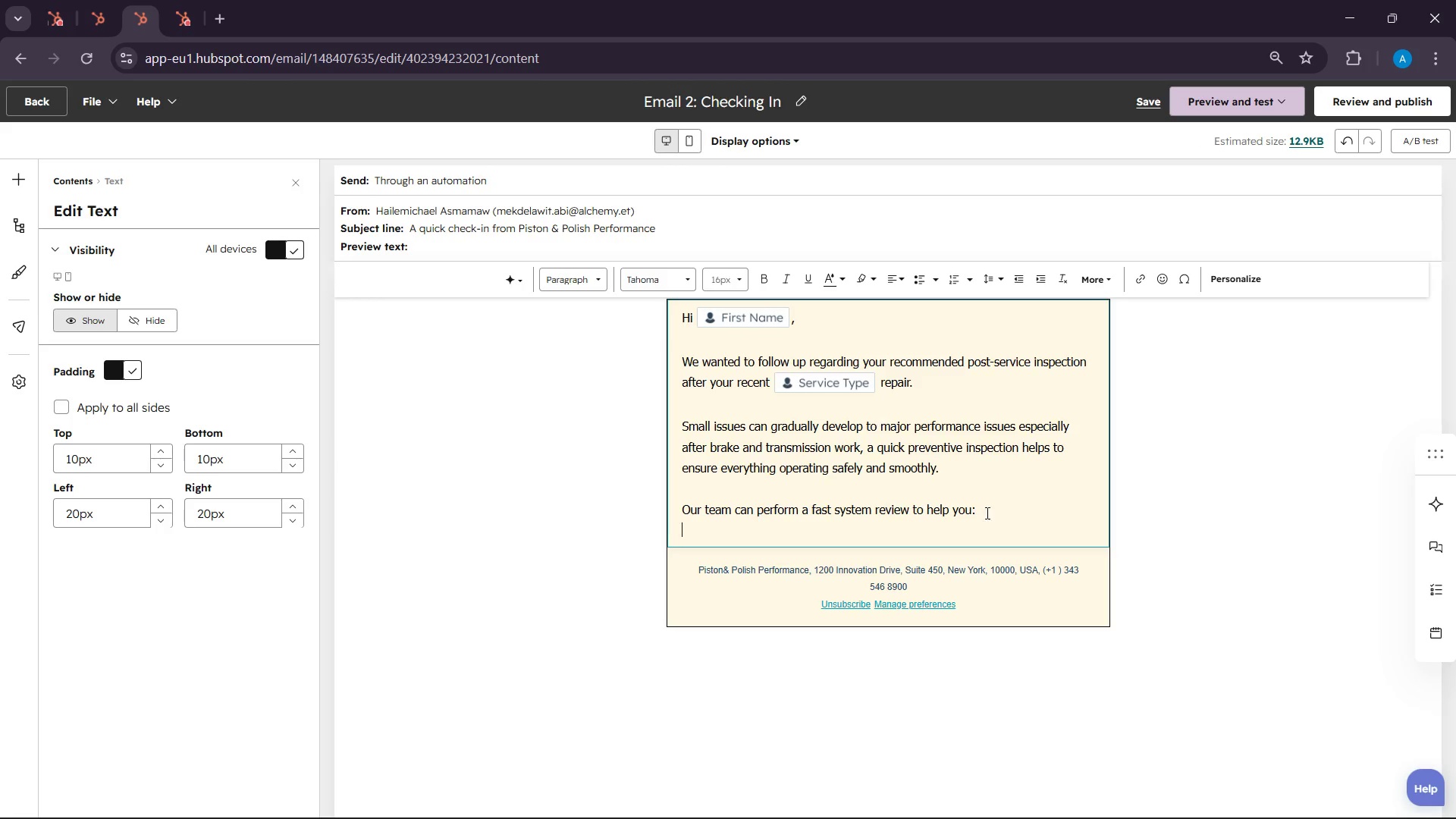 
mouse_move([949, 276])
 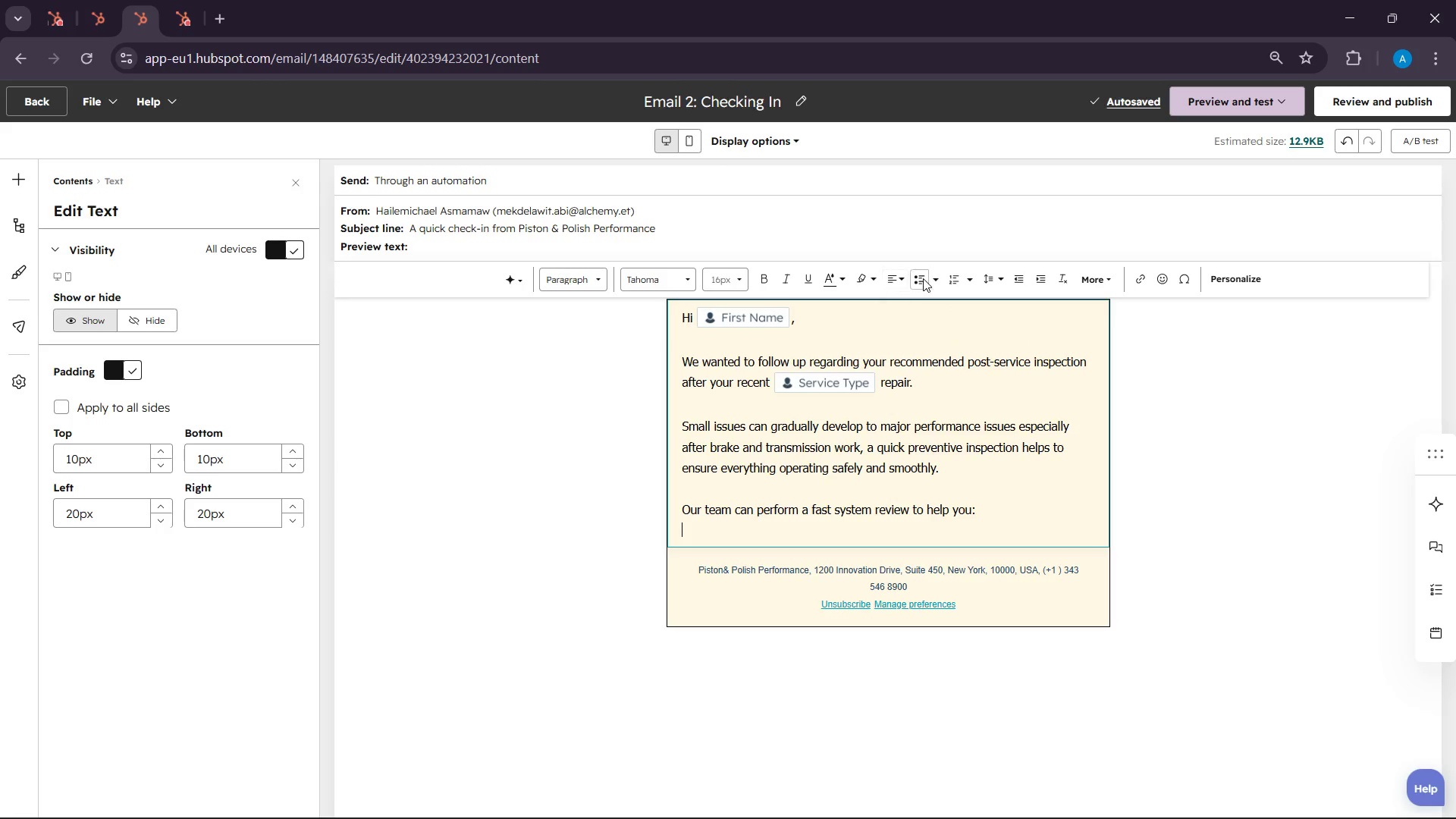 
left_click([923, 278])
 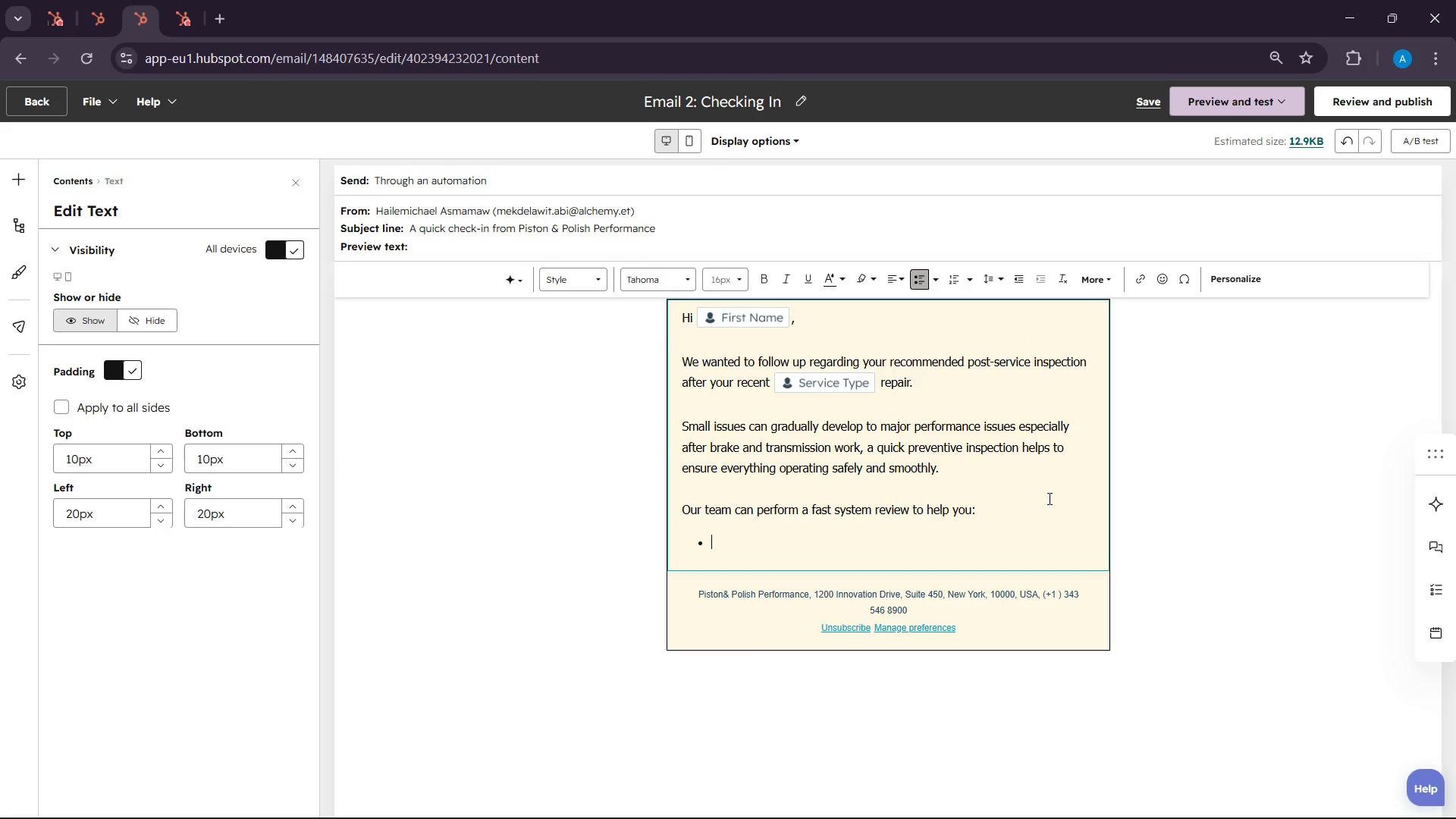 
type(Catch wa)
key(Backspace)
type(ear before it becmes )
key(Backspace)
key(Backspace)
key(Backspace)
key(Backspace)
type(omes expensic)
key(Backspace)
type(ve)
 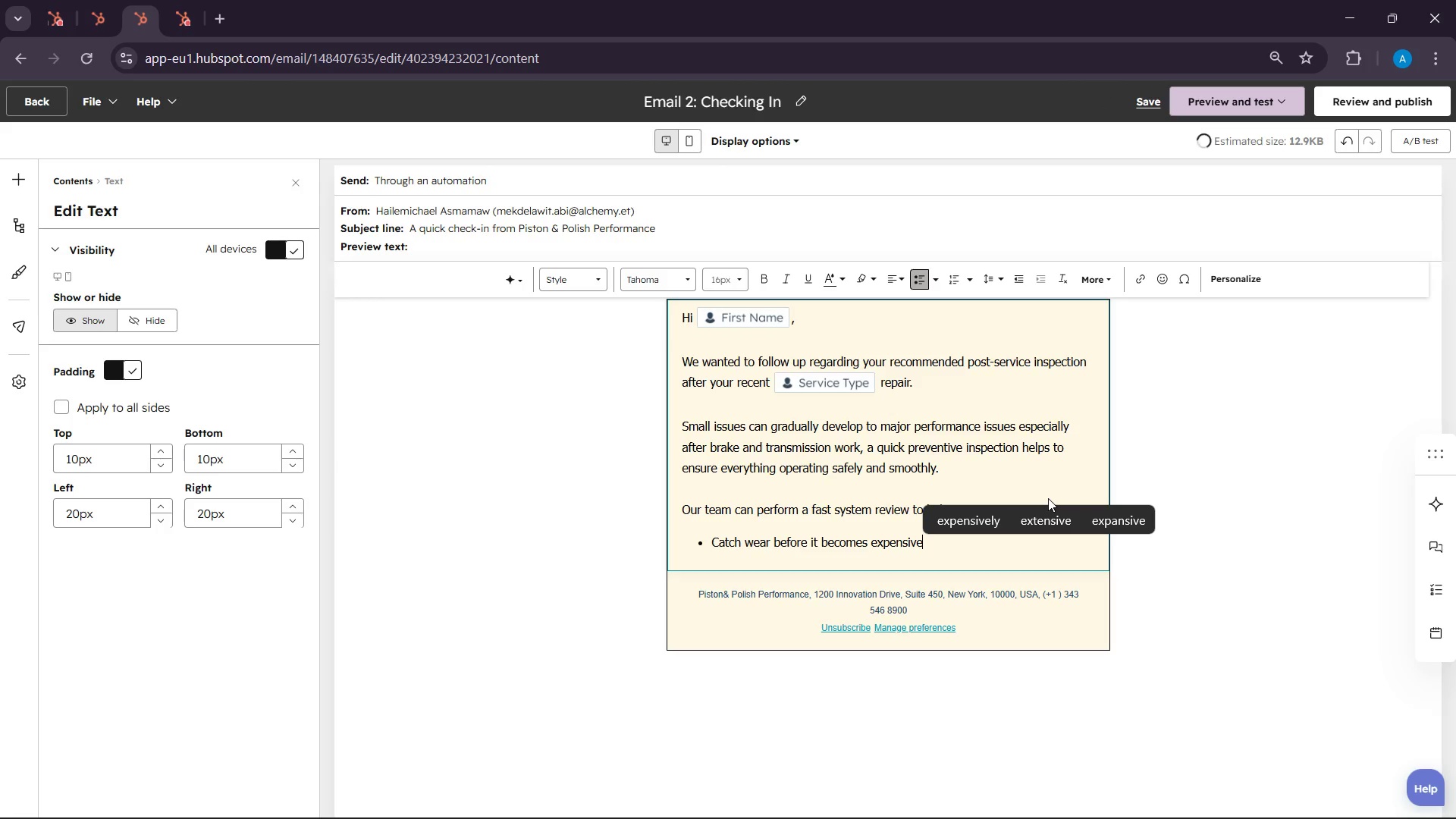 
key(Enter)
 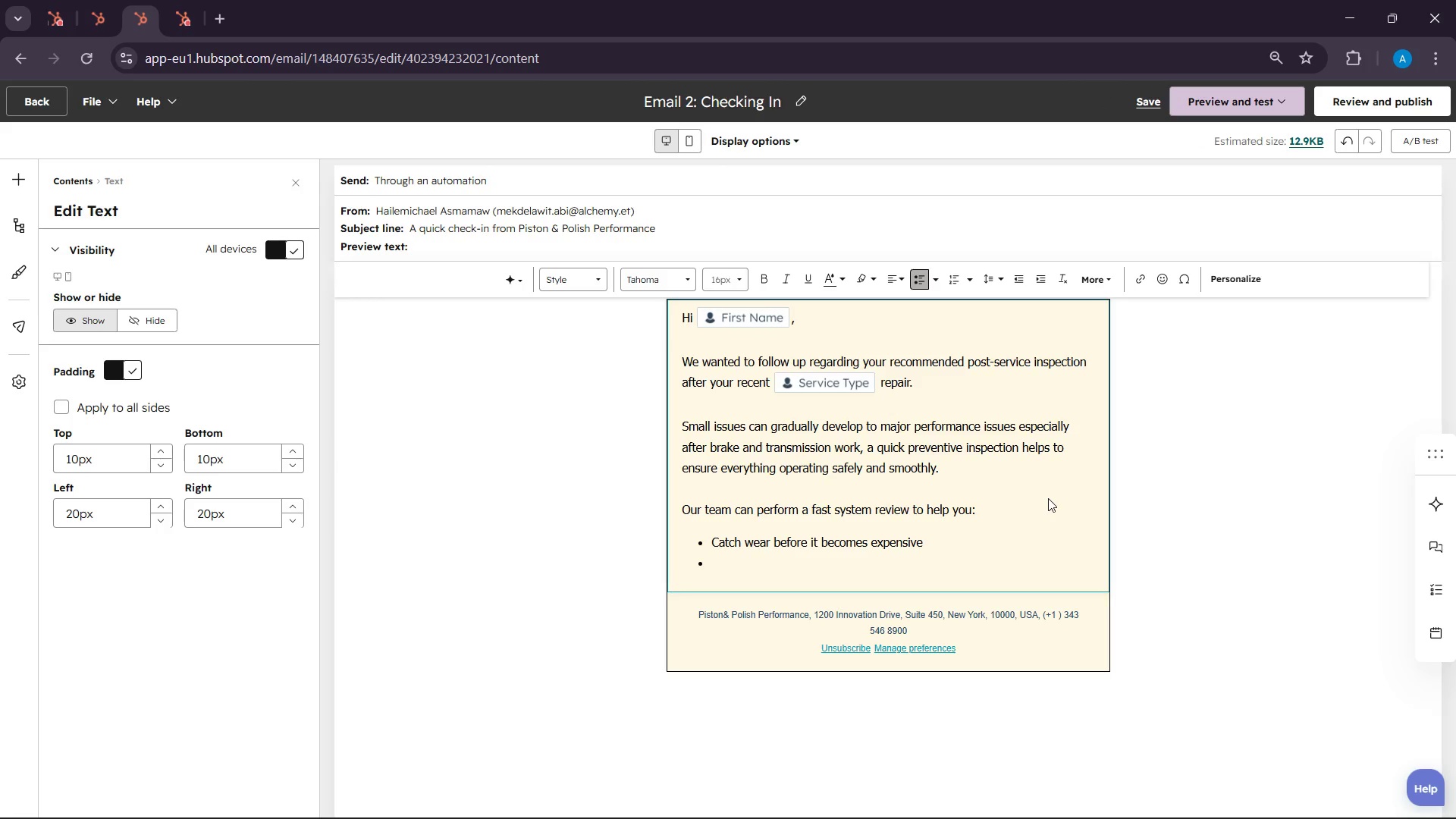 
type(Maintain vehick)
key(Backspace)
type(le safekty )
key(Backspace)
key(Backspace)
key(Backspace)
key(Backspace)
type(ty and reliability)
 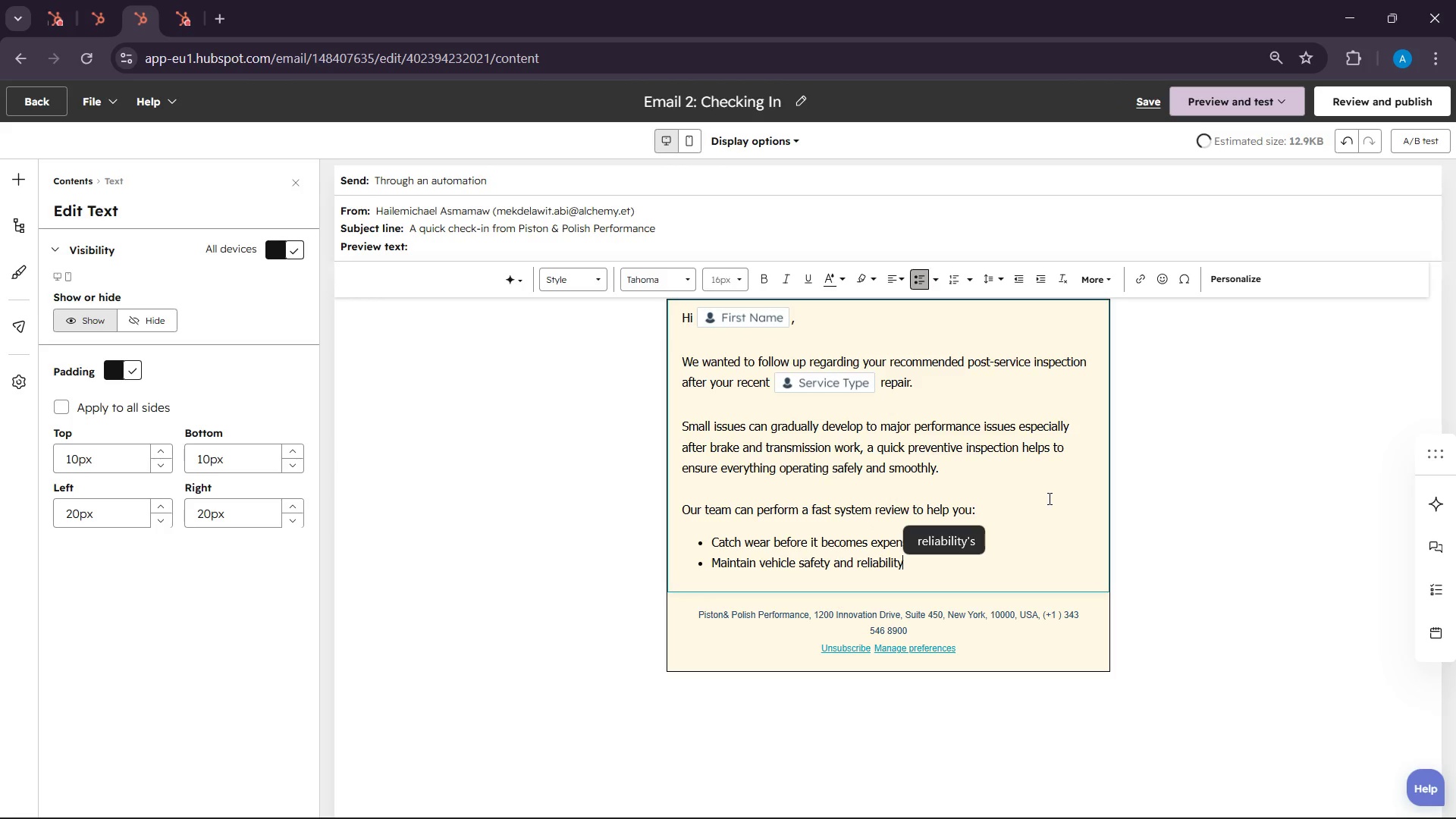 
key(Enter)
 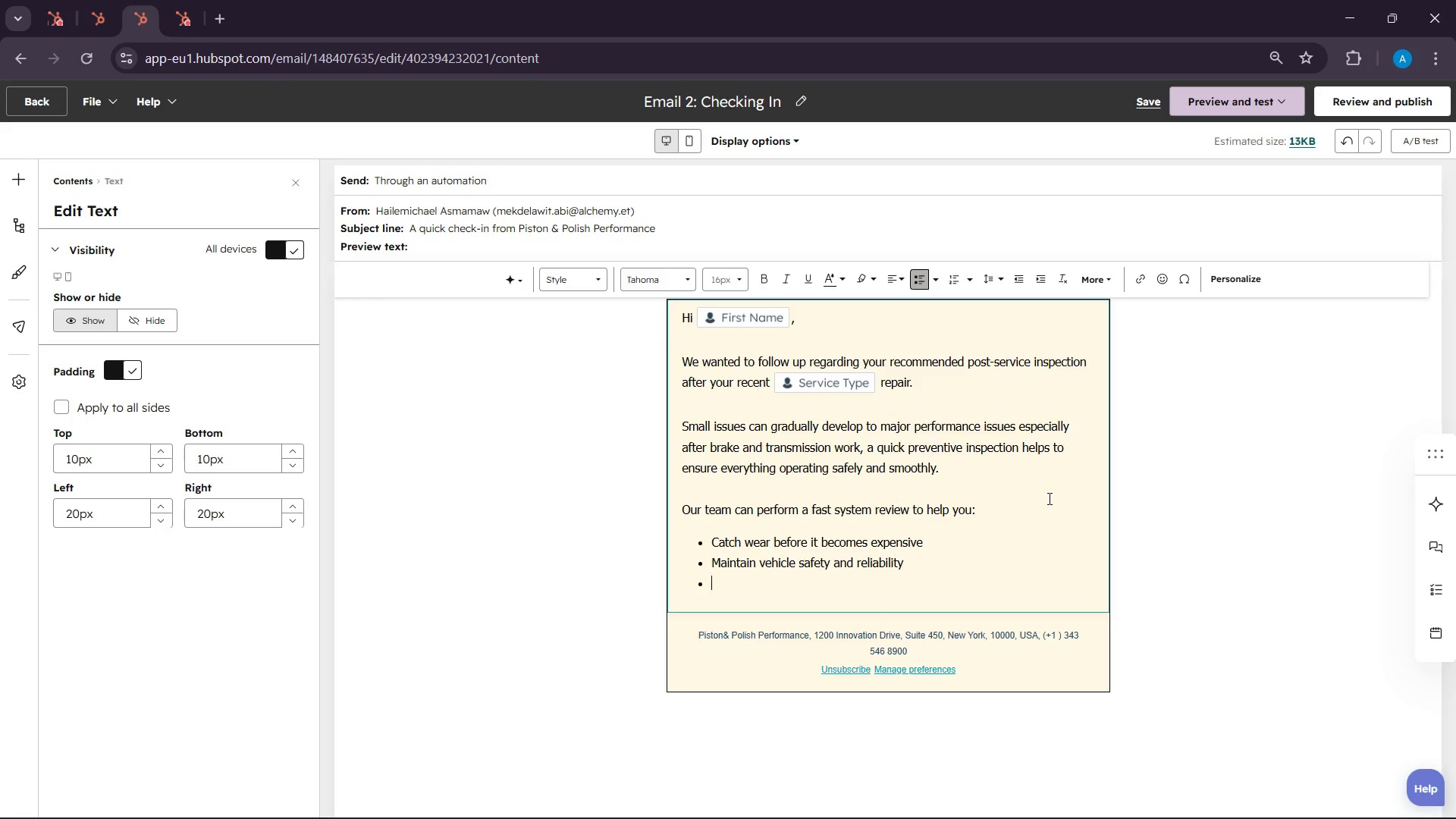 
type(Extenef )
key(Backspace)
key(Backspace)
type(d life )
 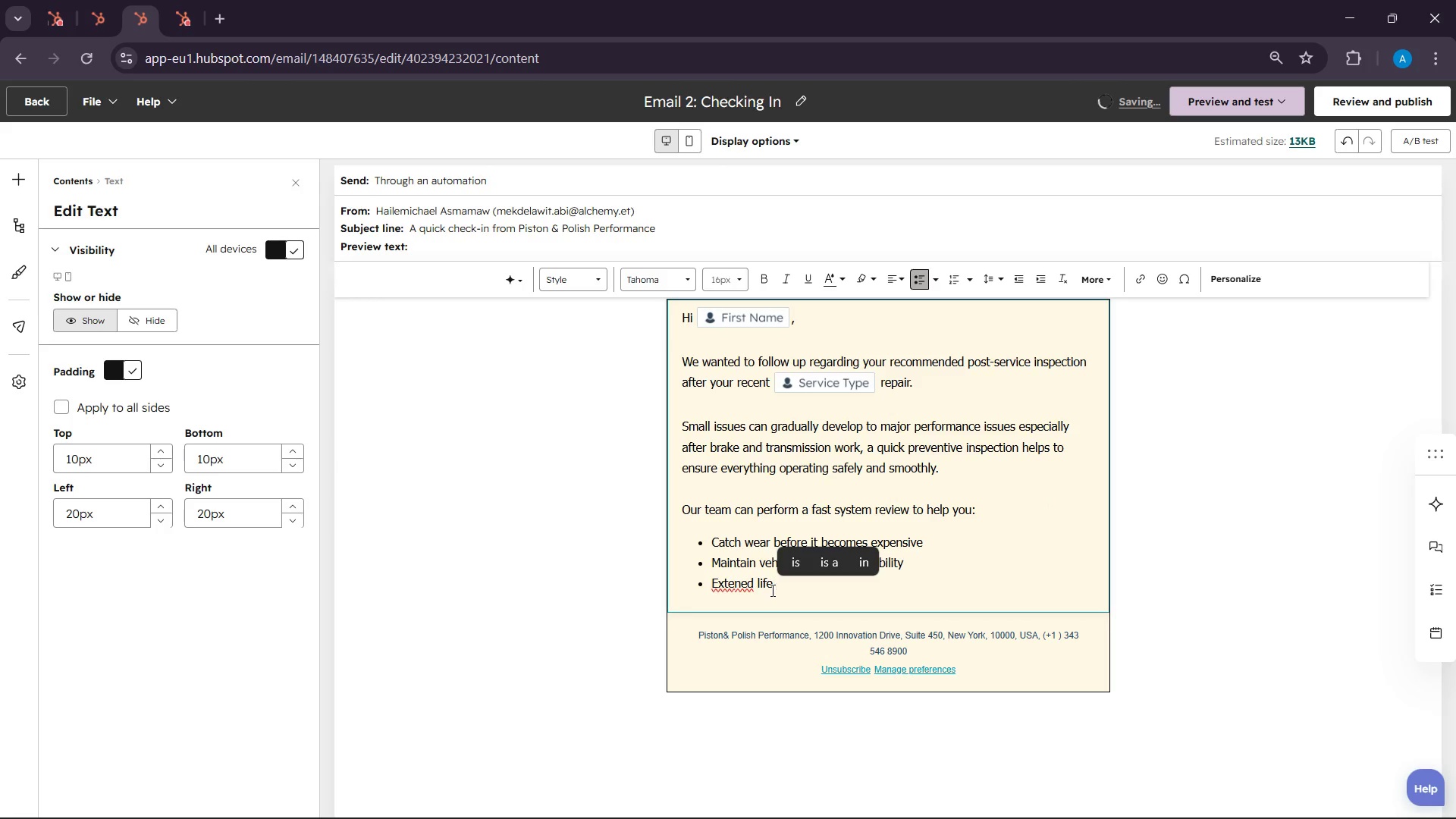 
left_click([747, 585])
 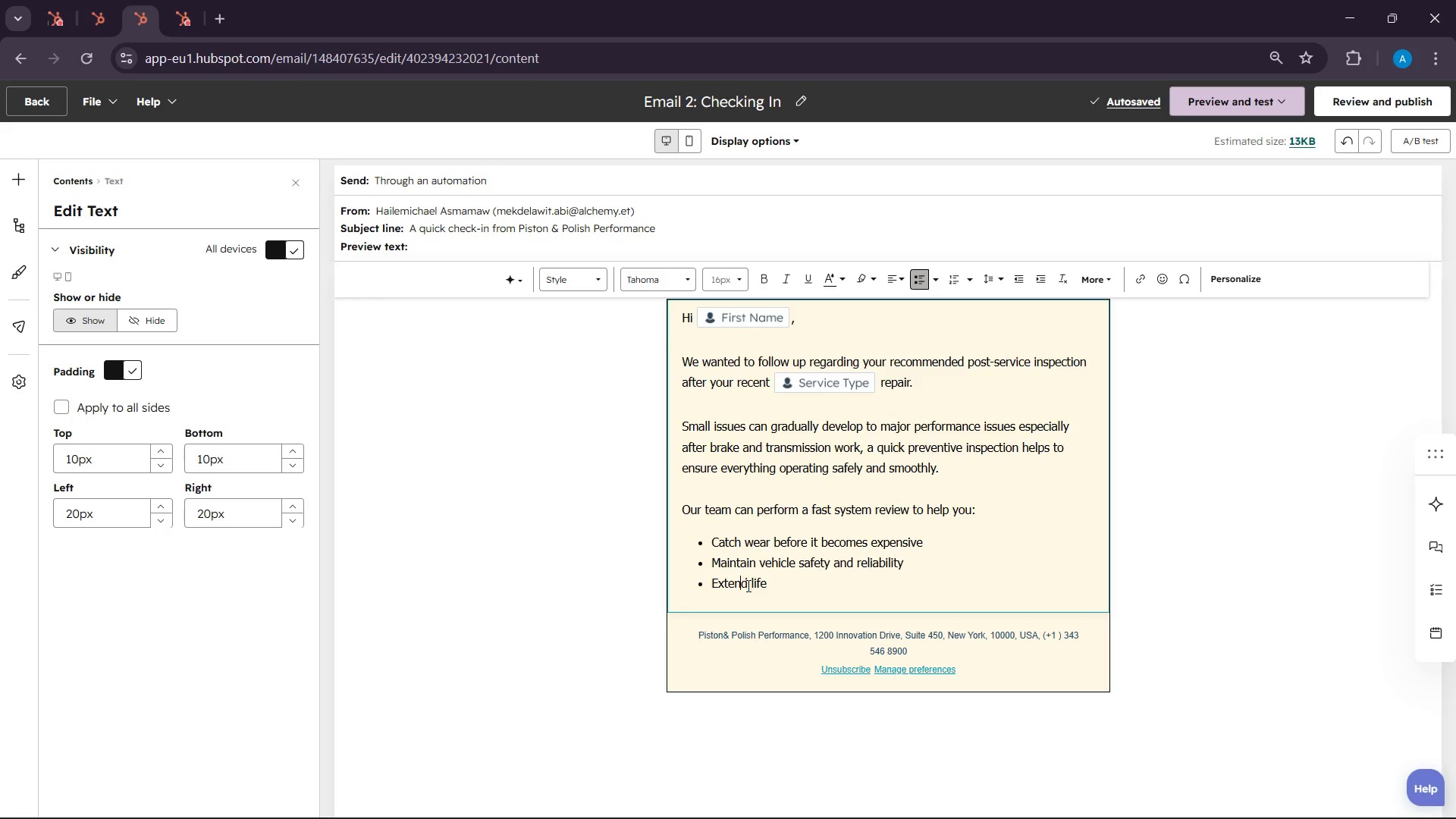 
key(Backspace)
 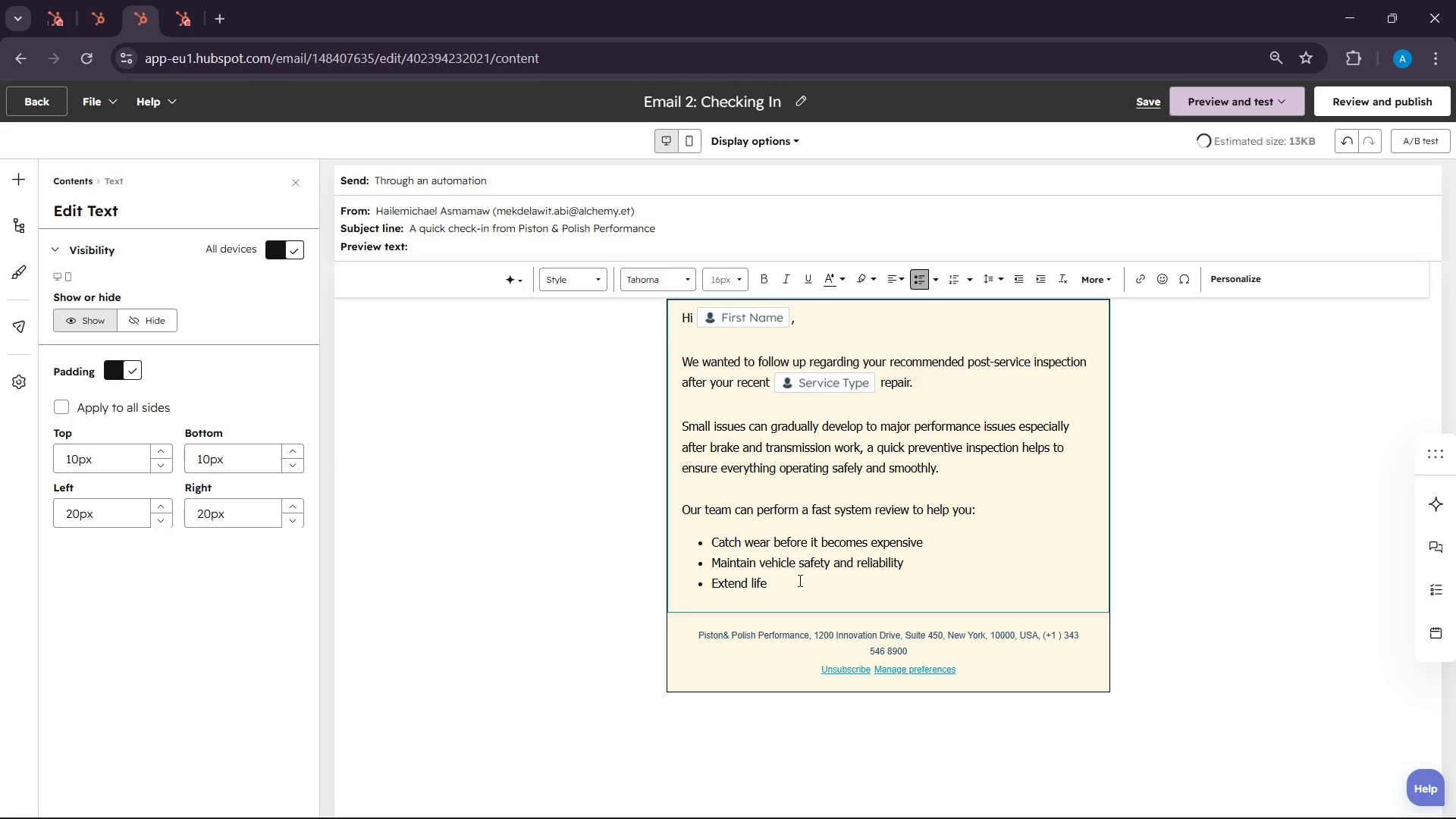 
left_click([799, 580])
 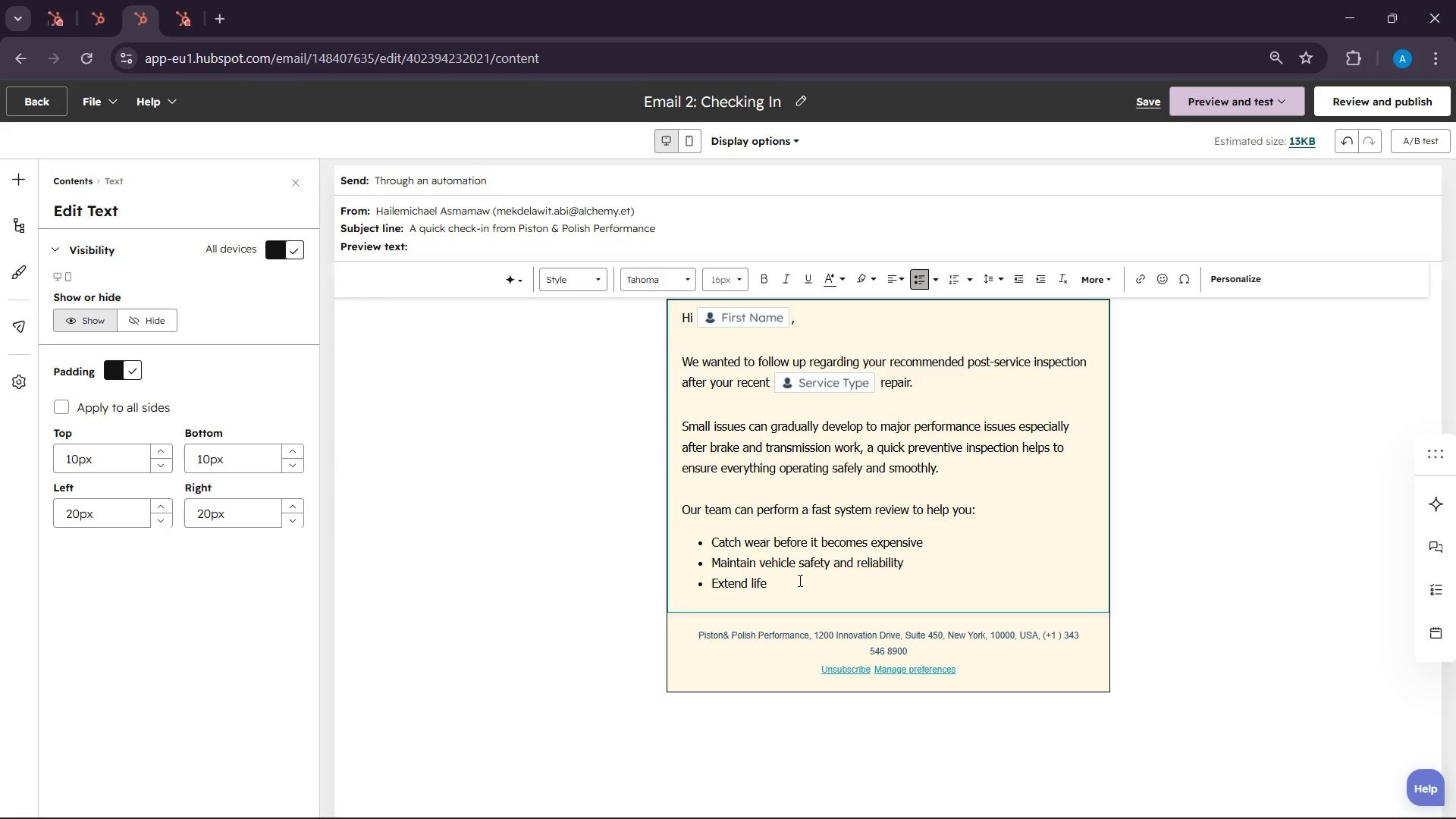 
type(of ke )
key(Backspace)
type(y compone)
 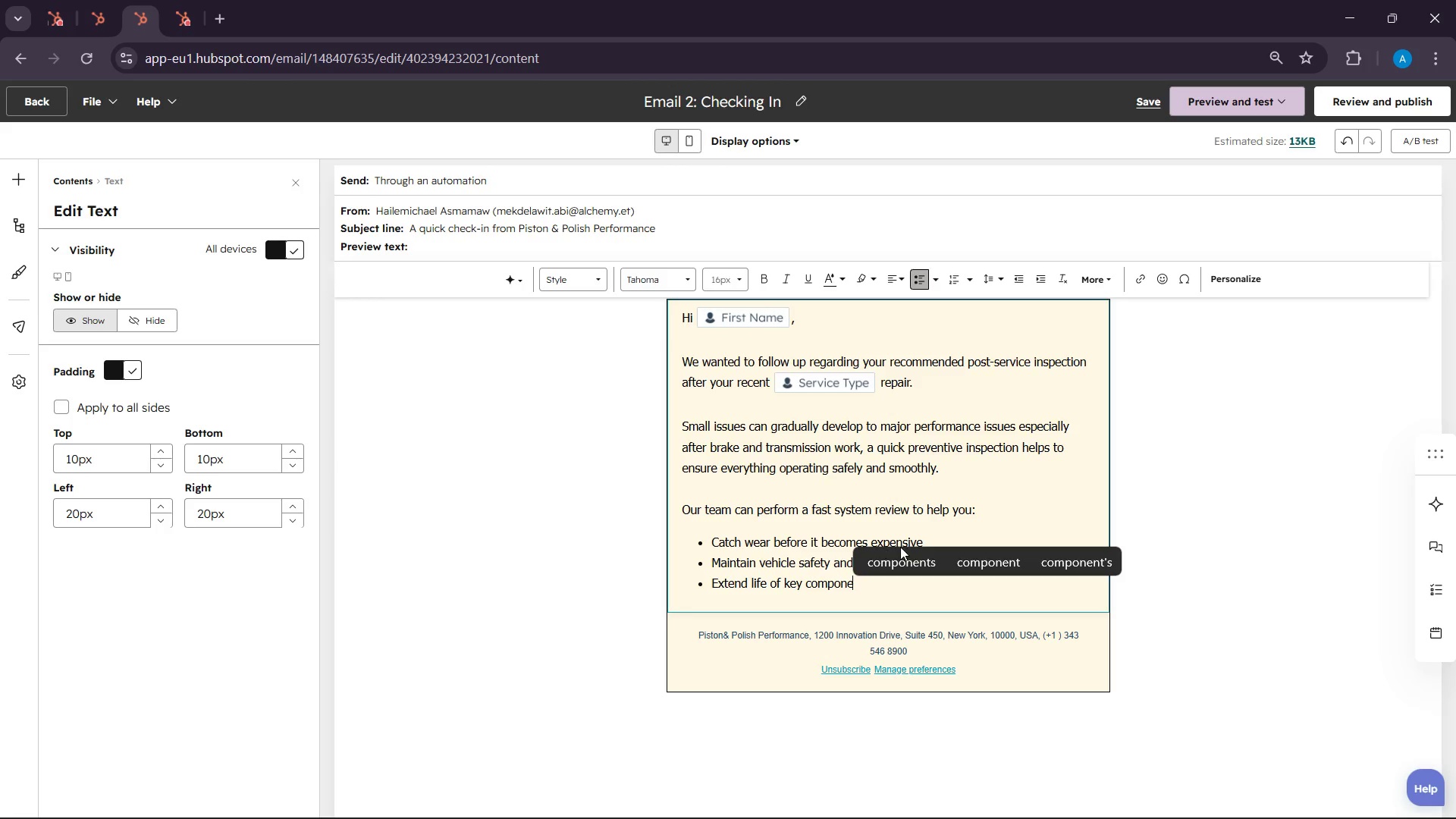 
left_click([893, 557])
 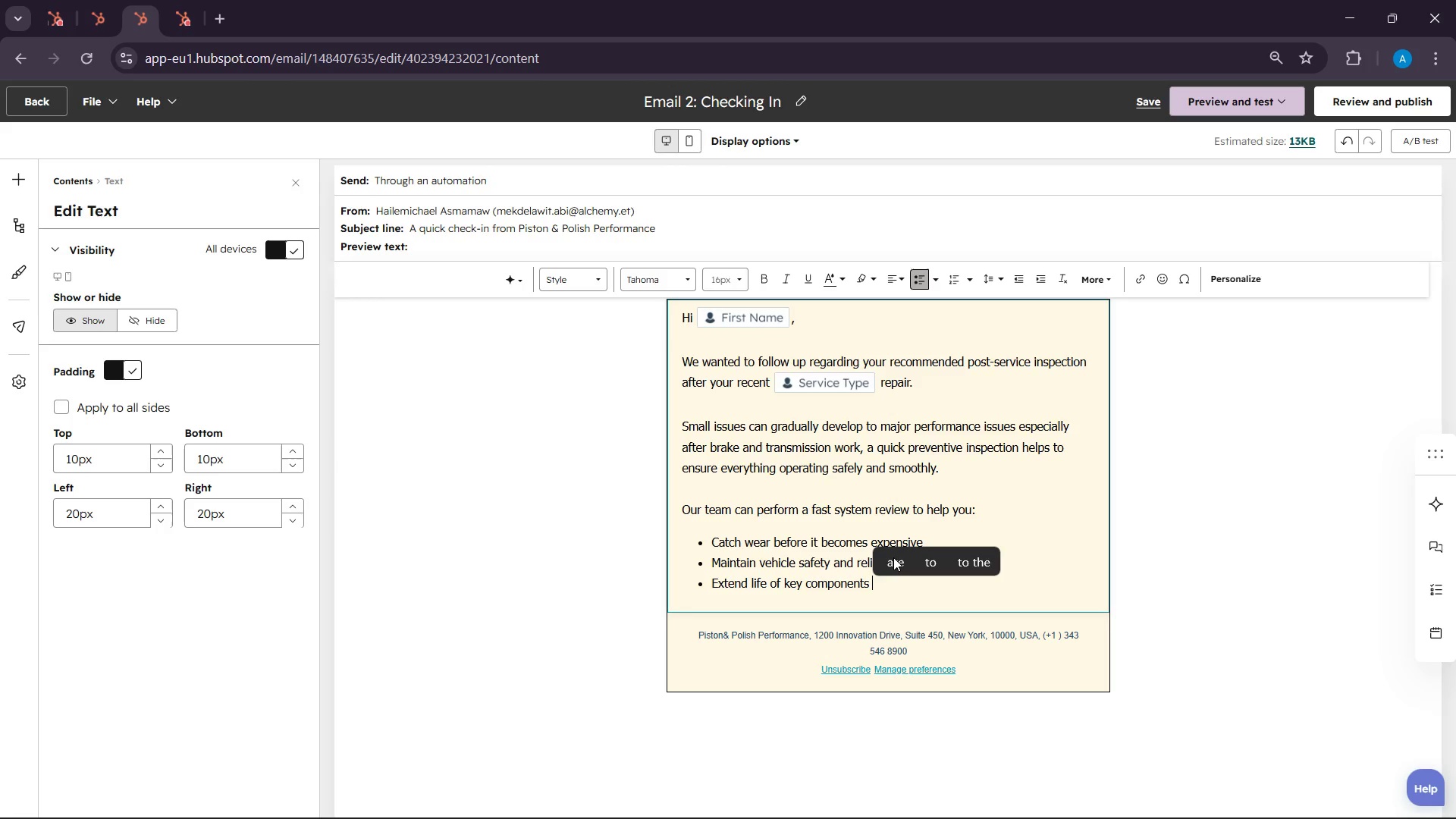 
type(and avoid unexpected breakdowns.)
 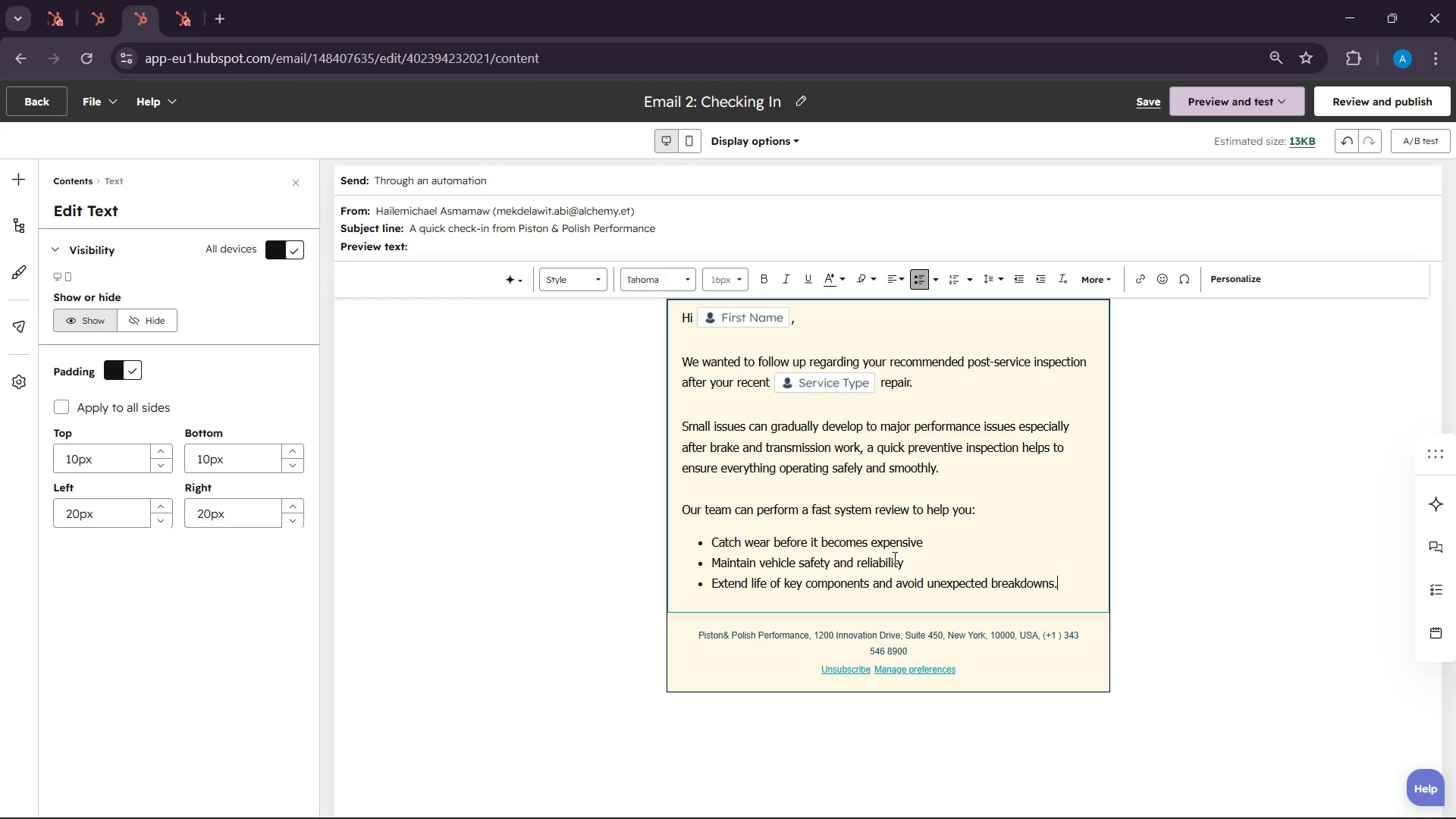 
key(Enter)
 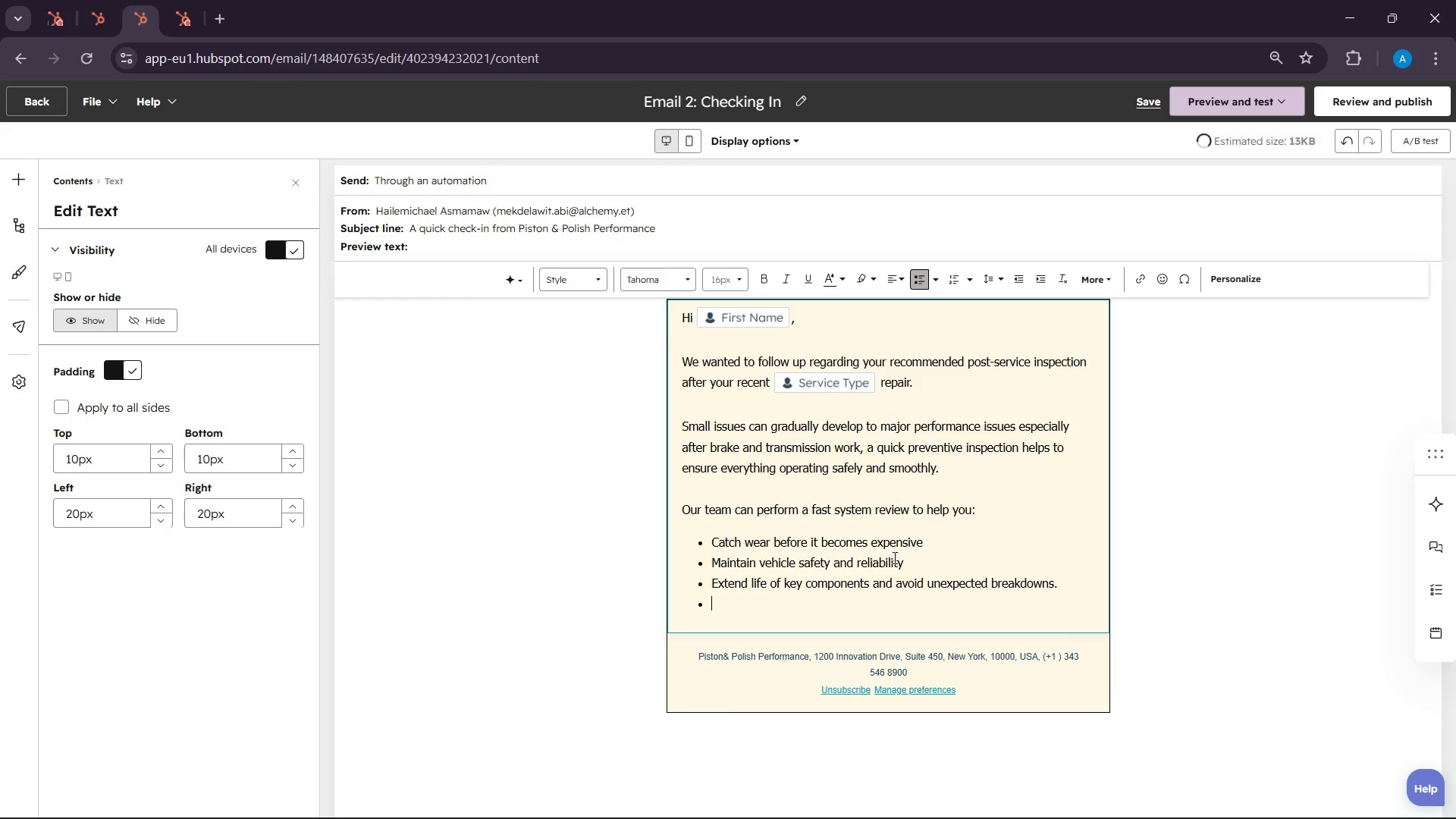 
key(Enter)
 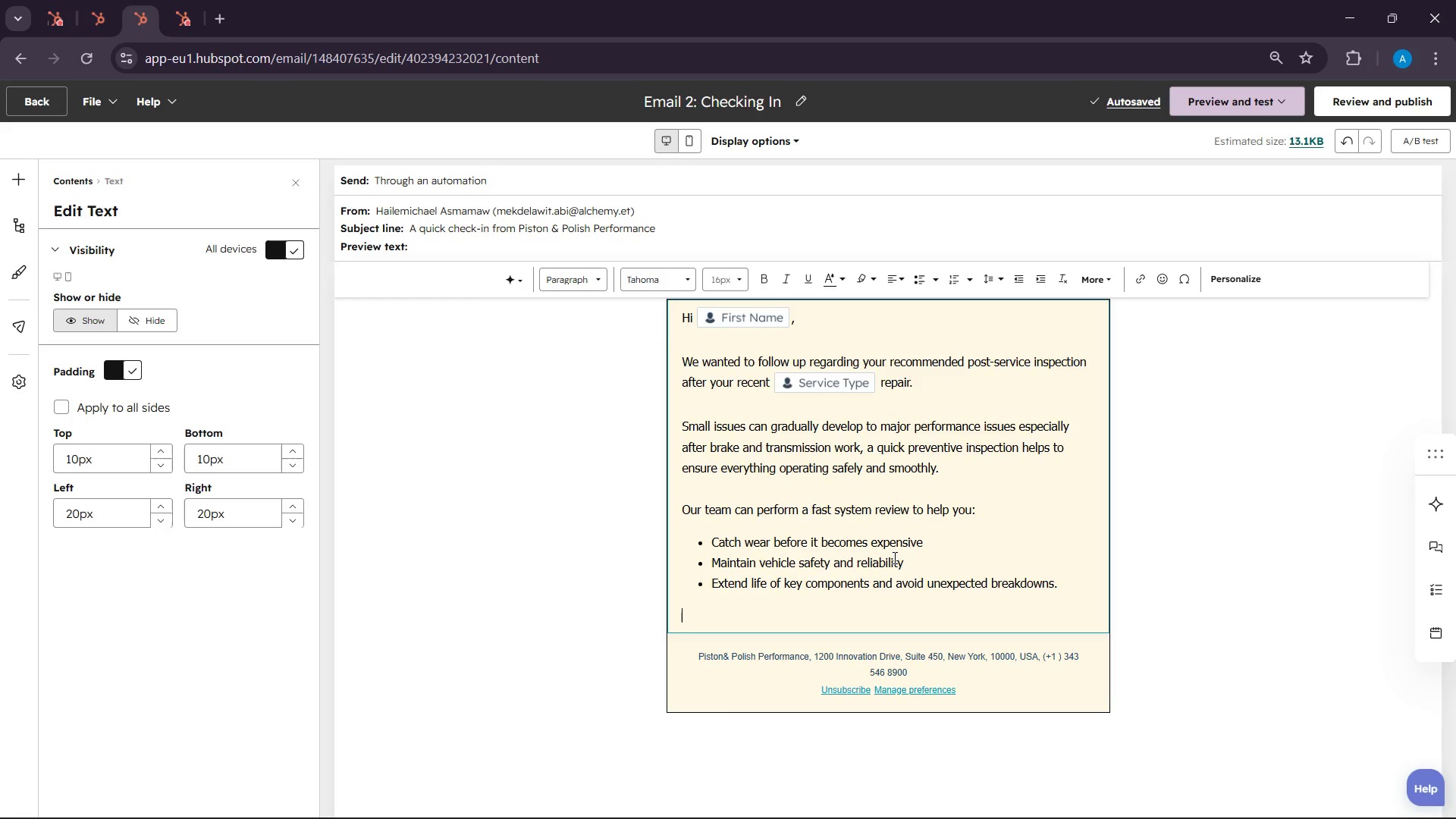 
wait(6.11)
 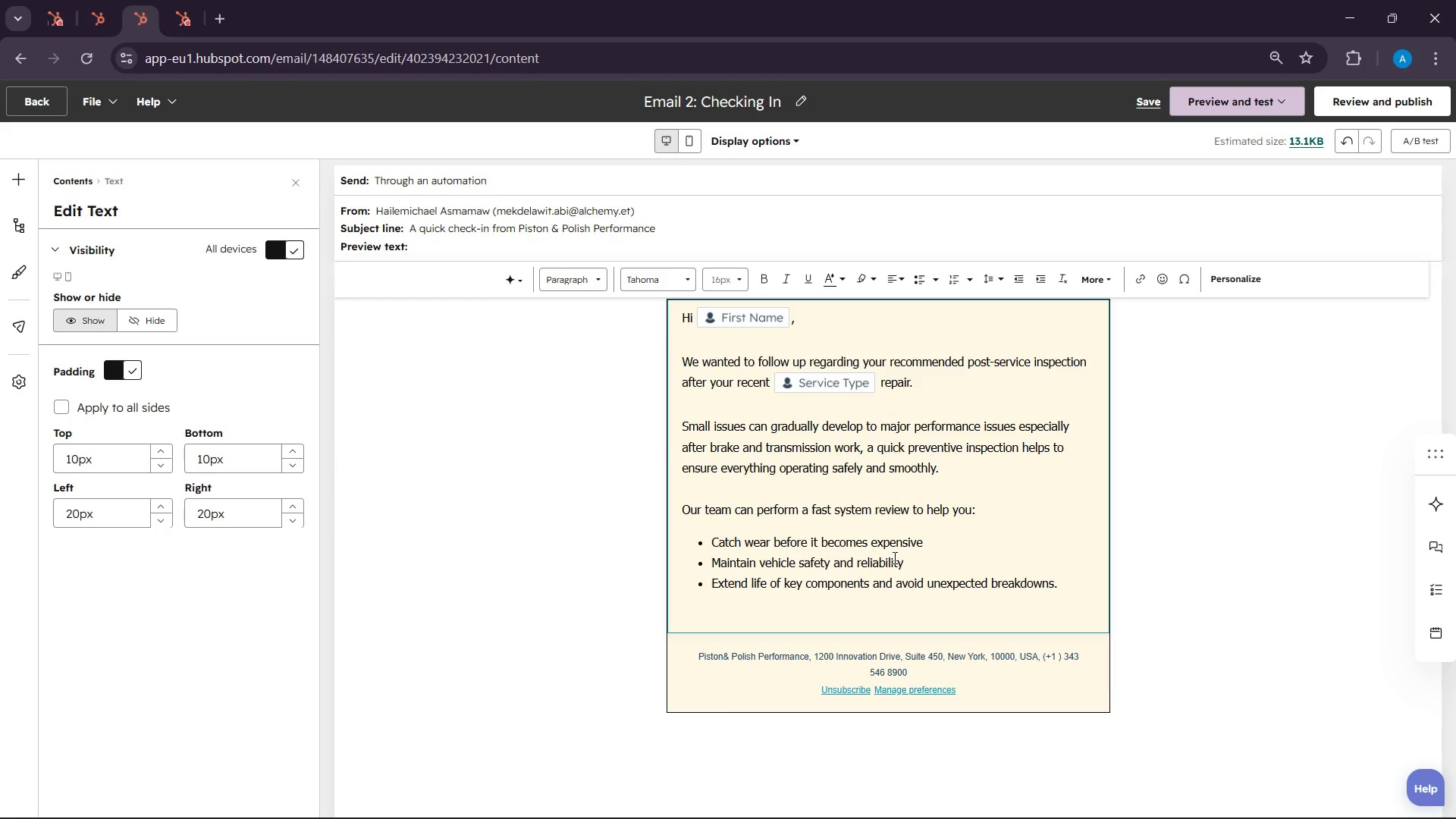 
type(f you would ll)
key(Backspace)
type(ke to schedule your folloe)
key(Backspace)
type(w)
 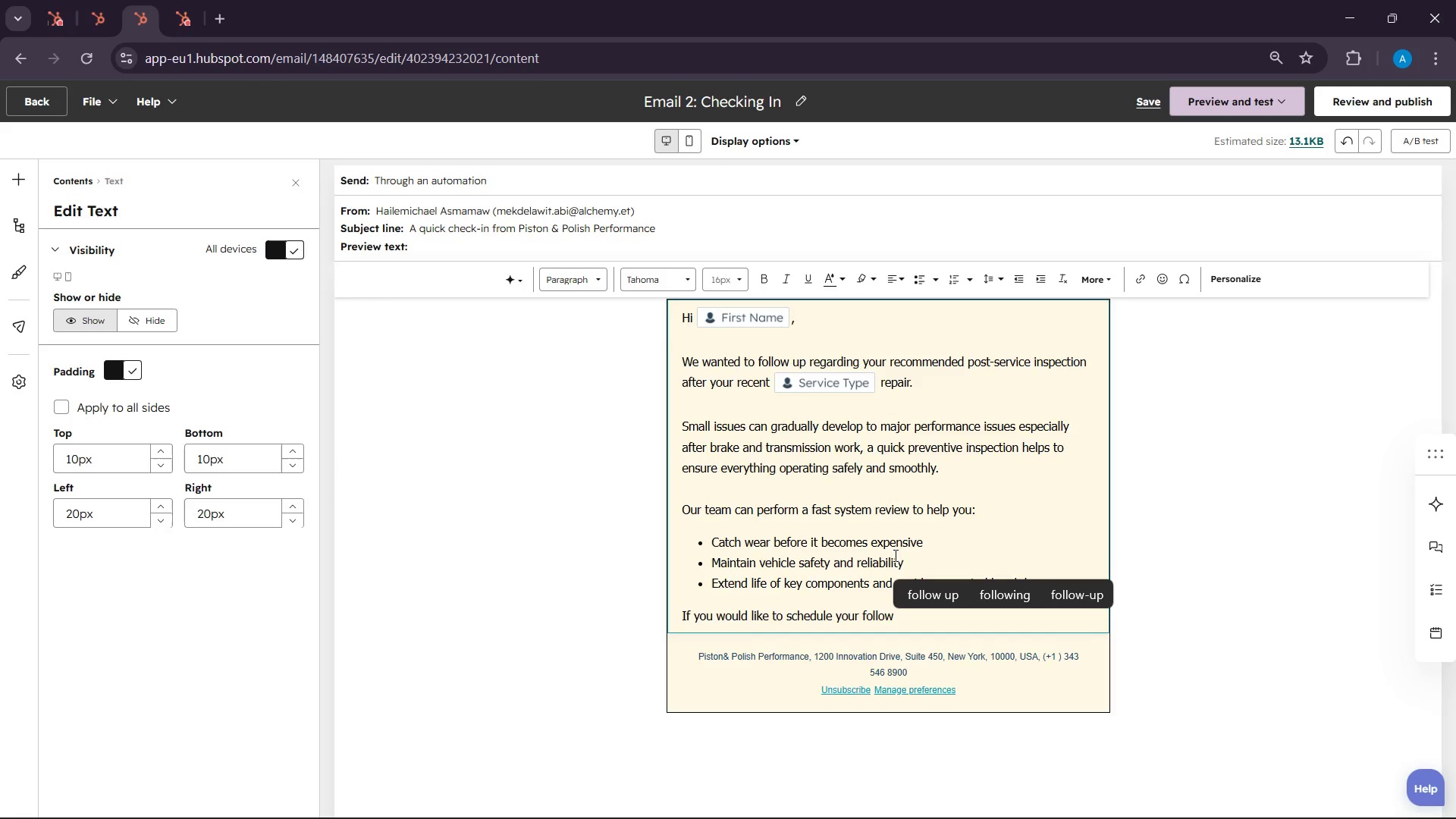 
hold_key(key=I, duration=3.36)
 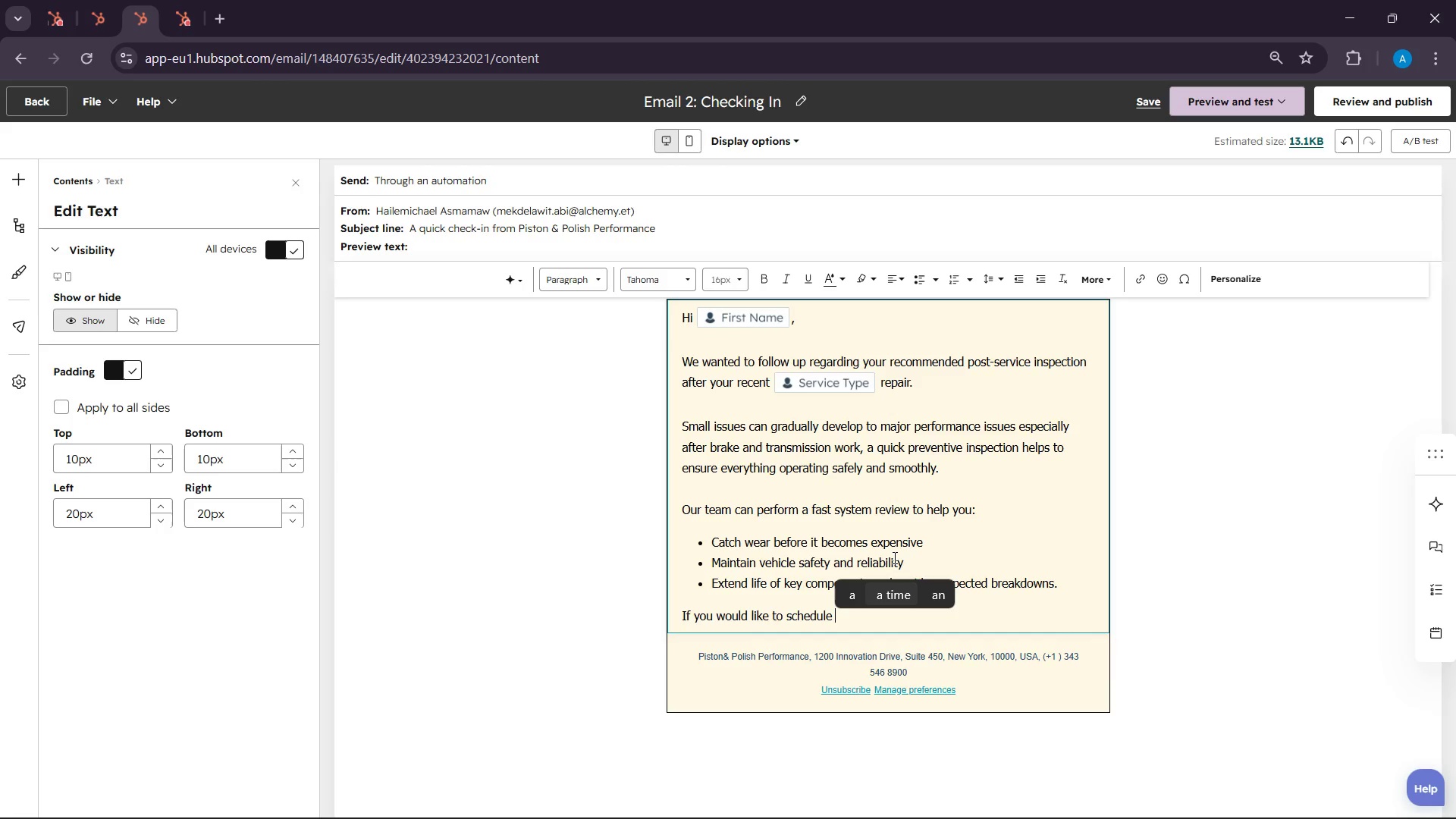 
left_click([1065, 588])
 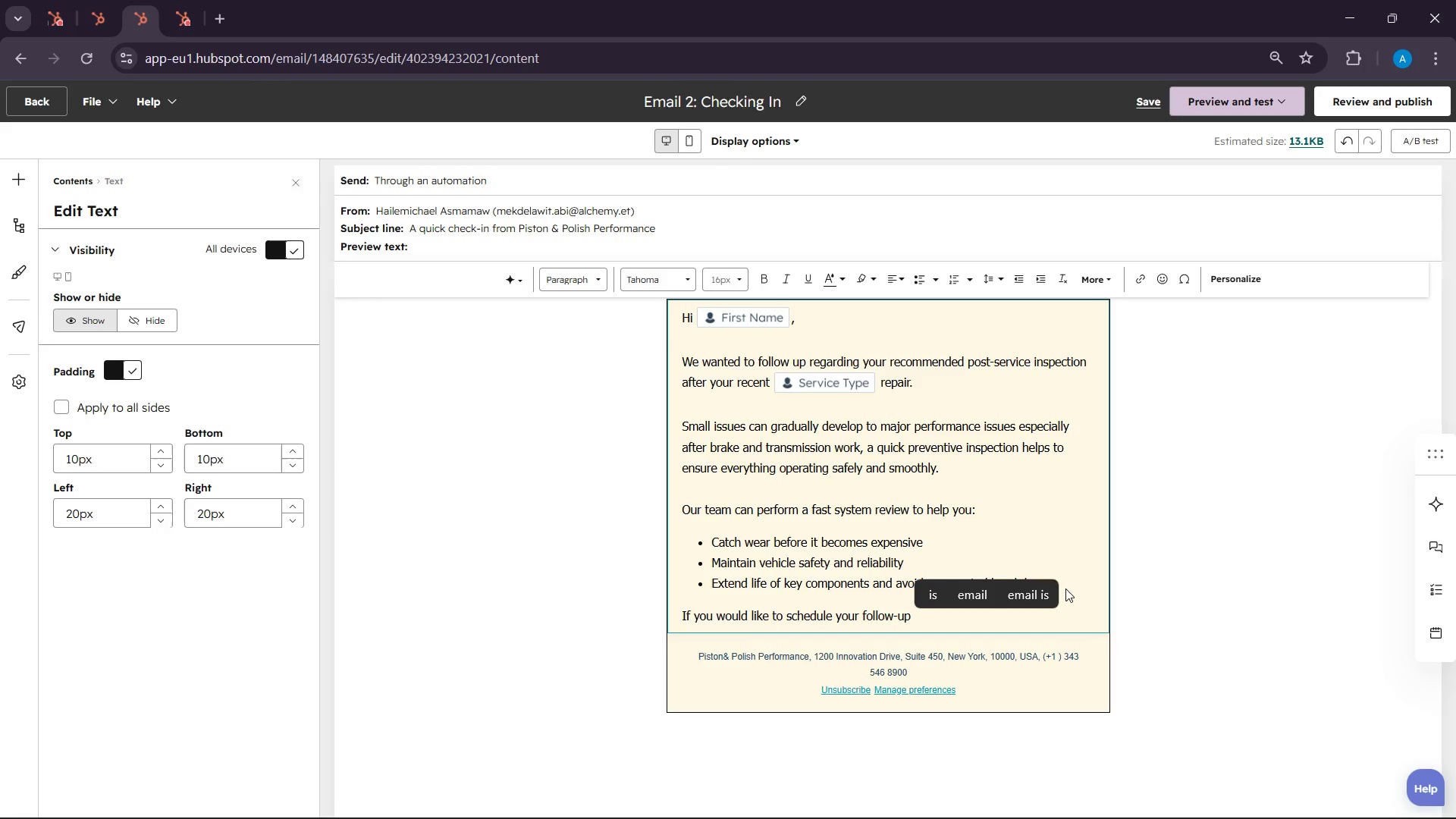 
type(just reply to this email and done.)
 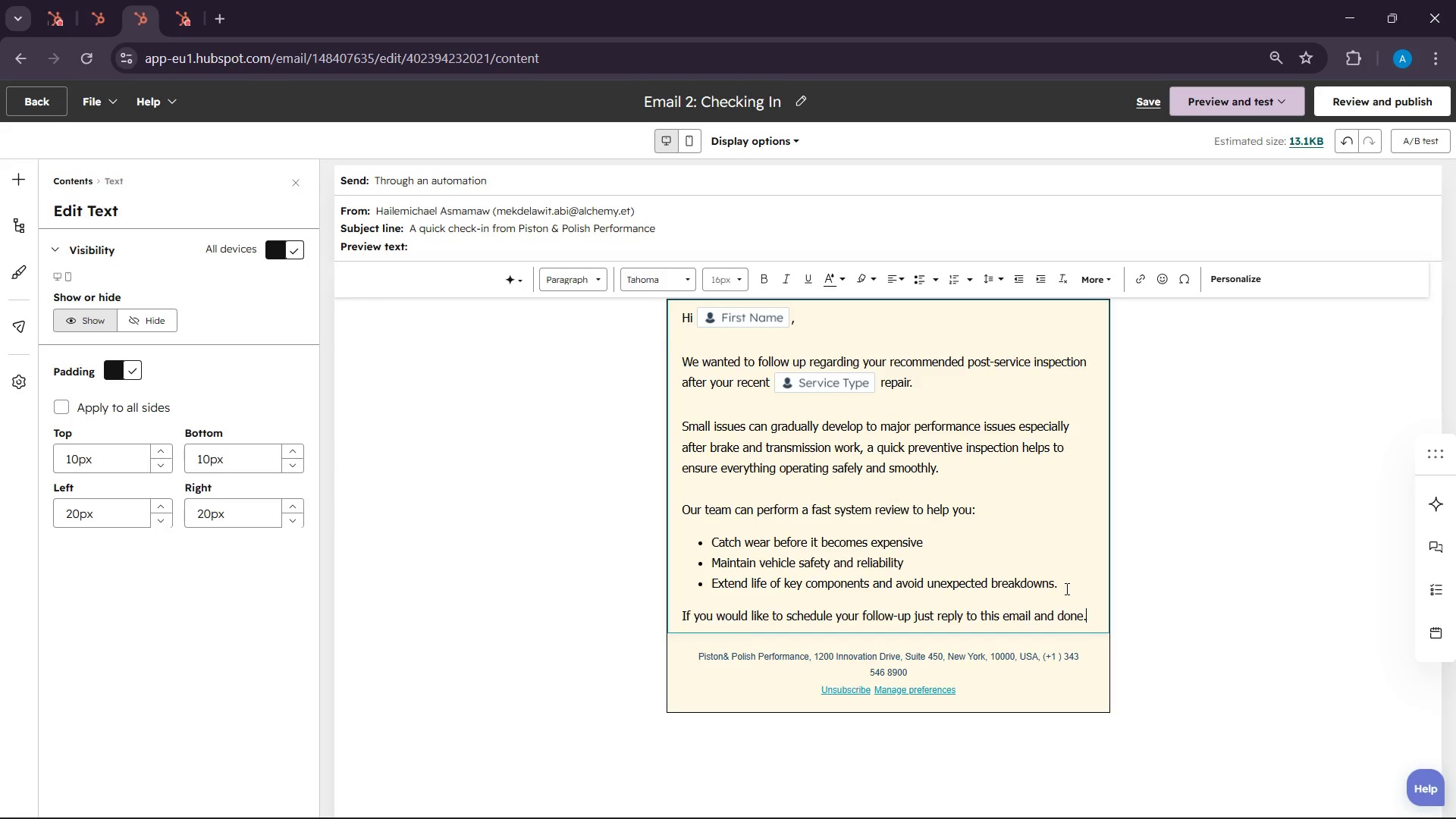 
key(Enter)
 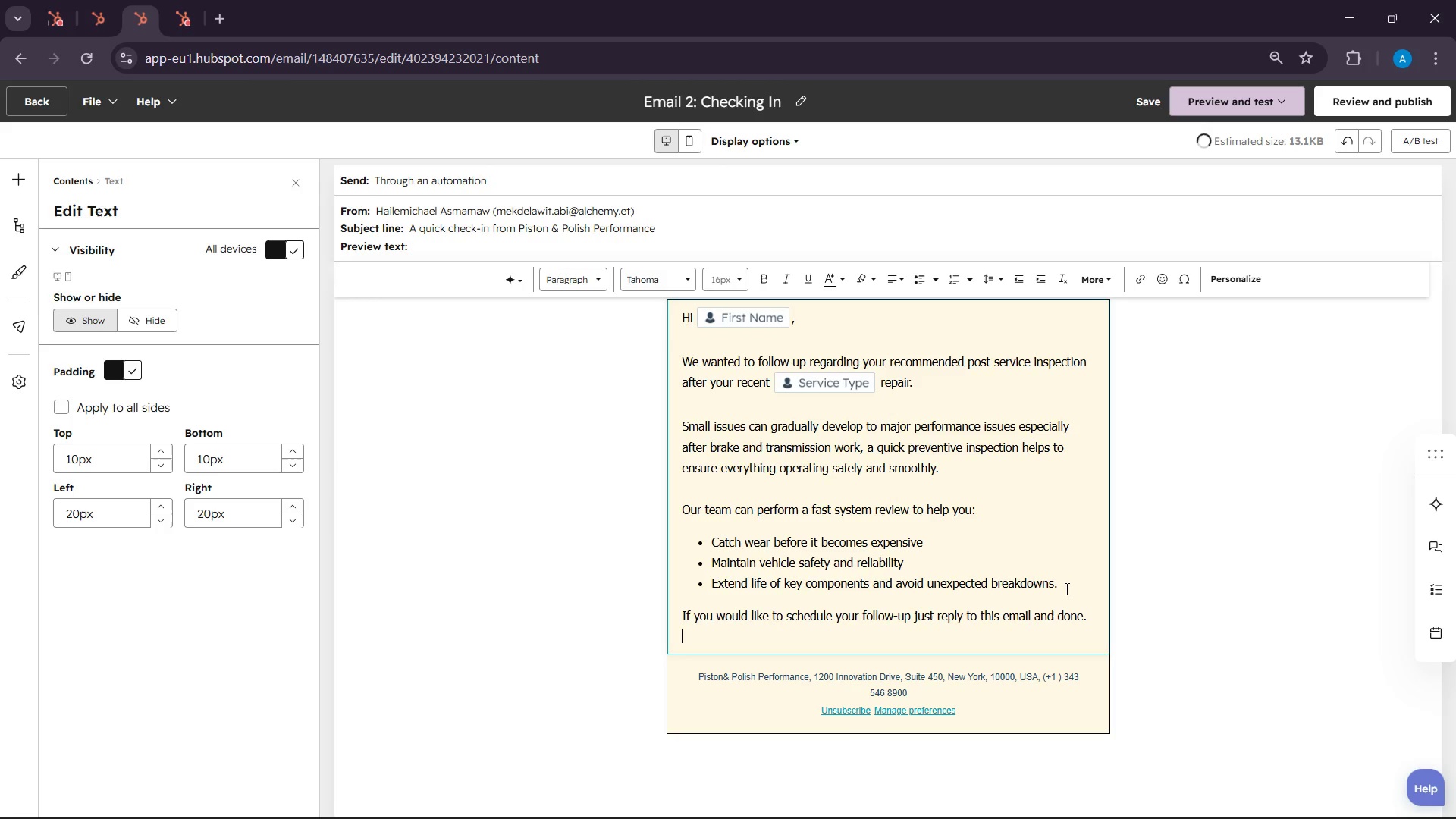 
key(Enter)
 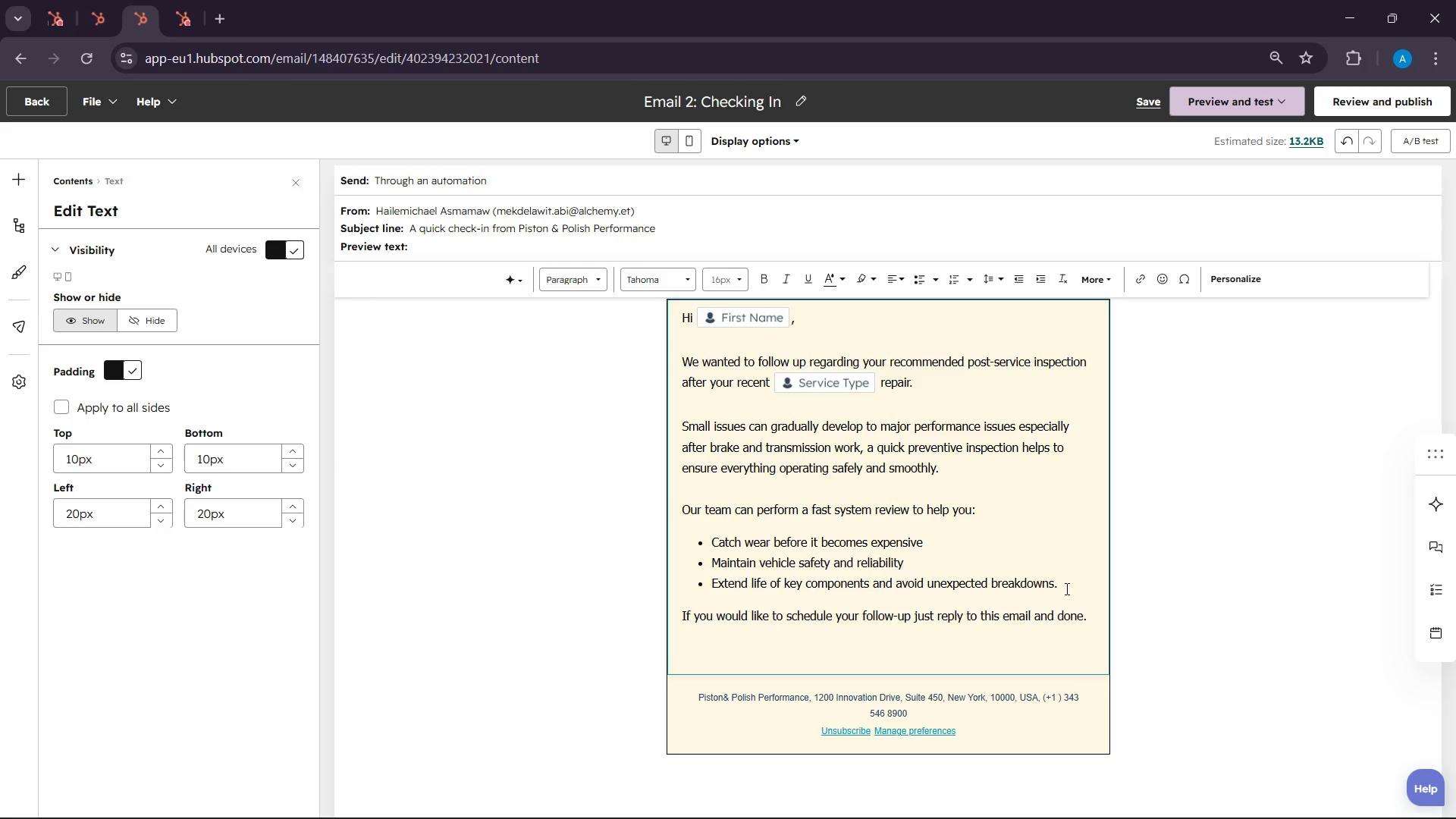 
key(Backspace)
type(Thanks again for choosing )
 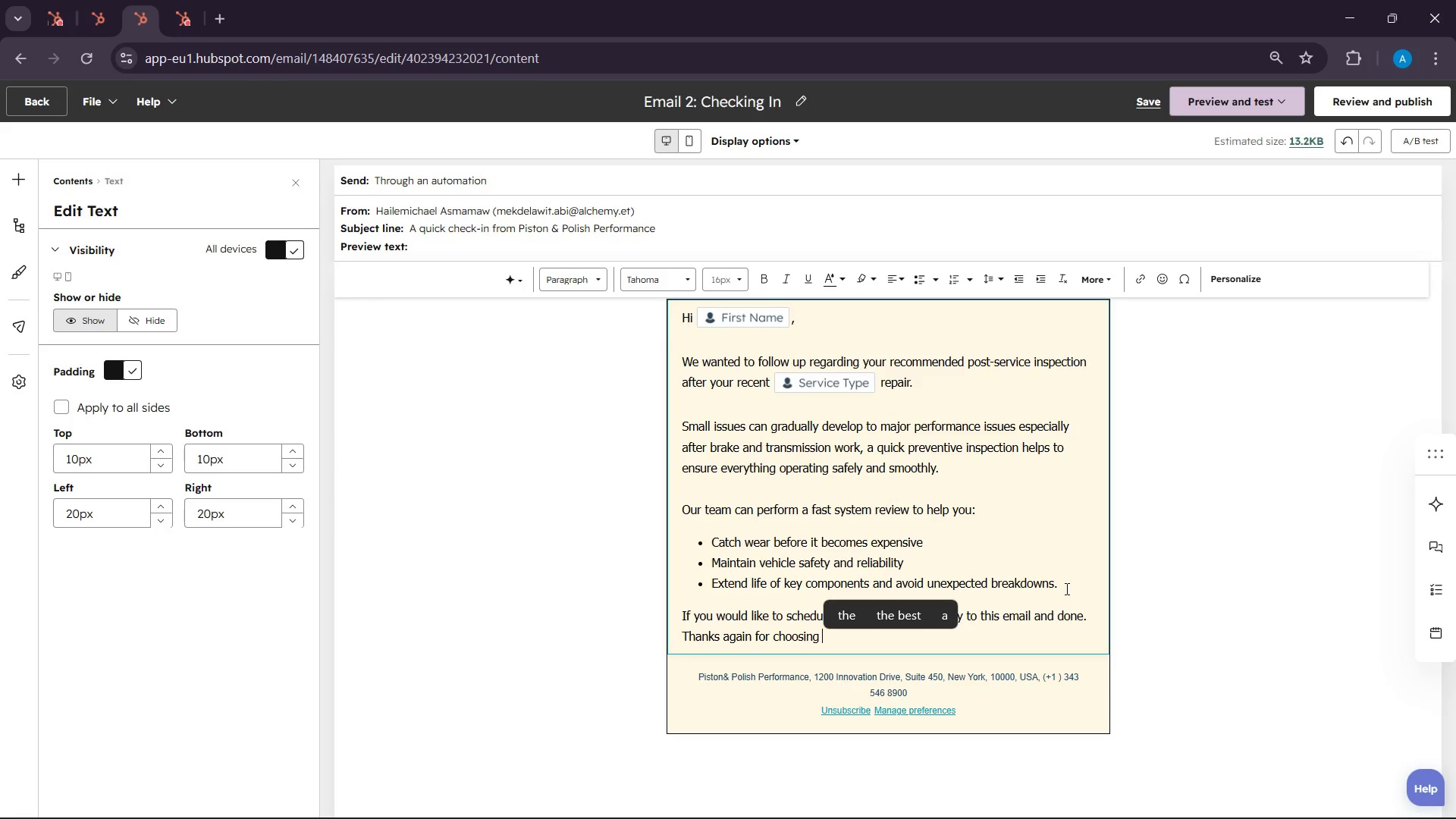 
type(Piston )
key(Backspace)
type( & Polish Performance )
 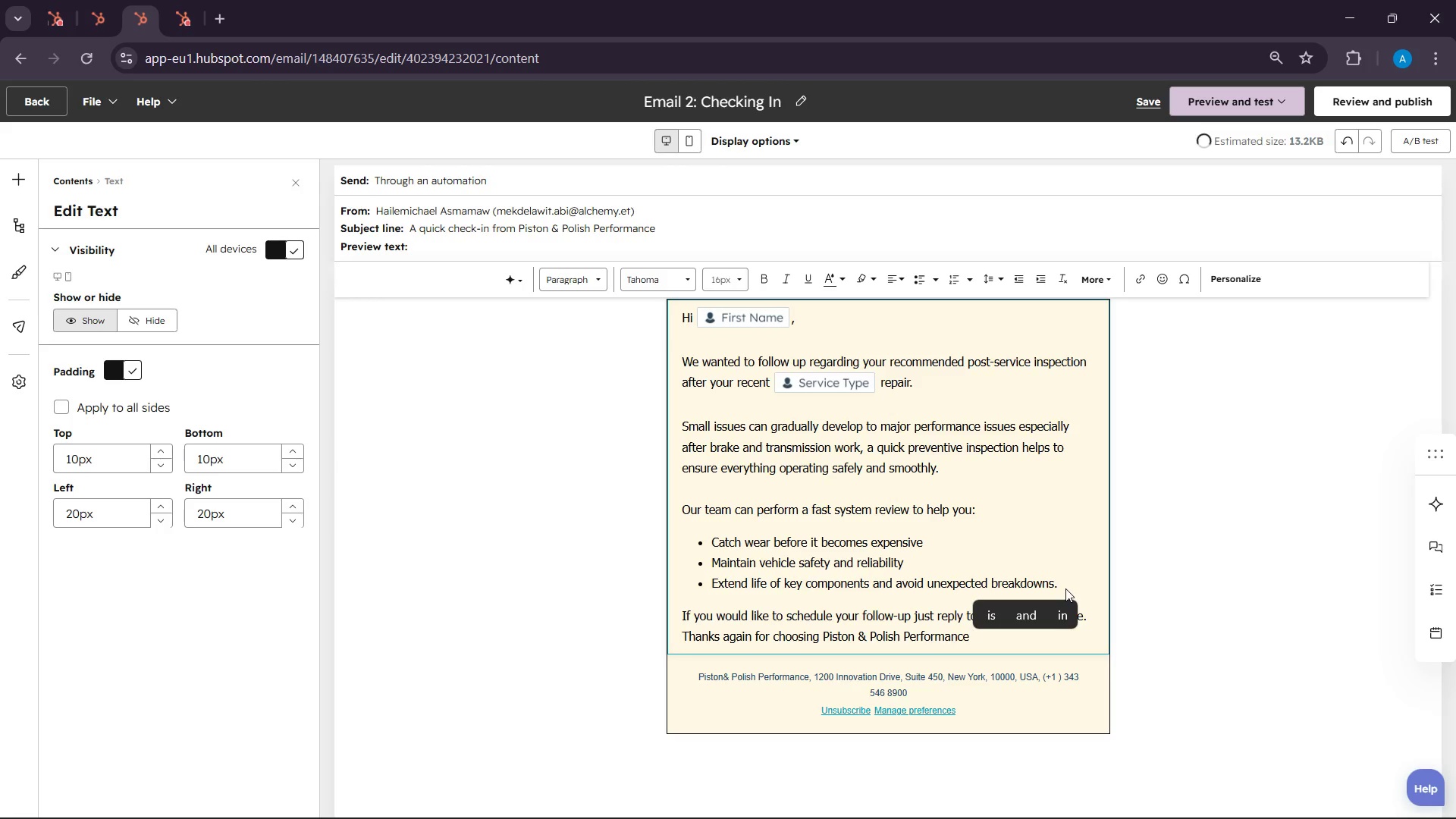 
wait(98.34)
 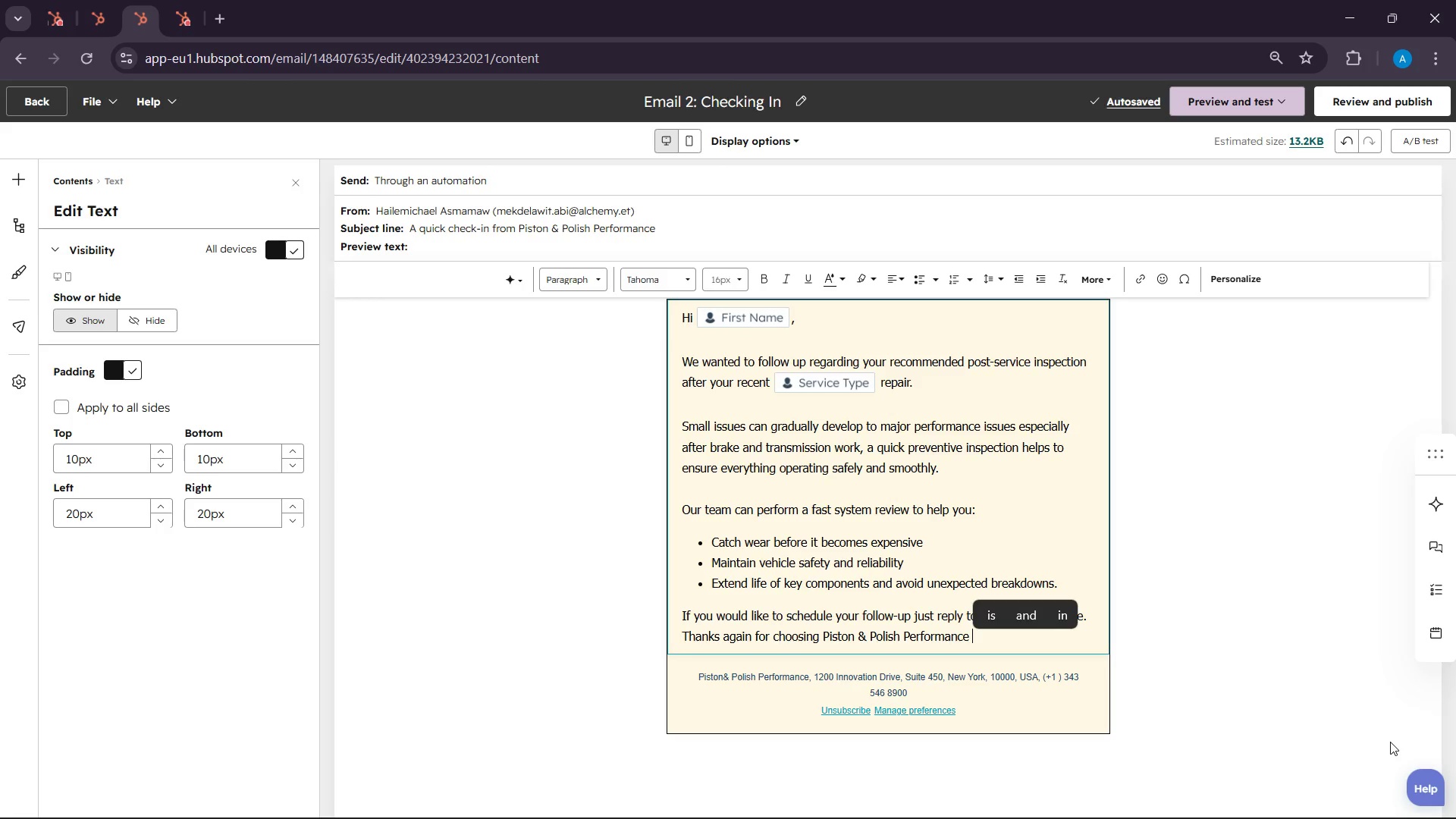 
left_click_drag(start_coordinate=[820, 634], to_coordinate=[836, 634])
 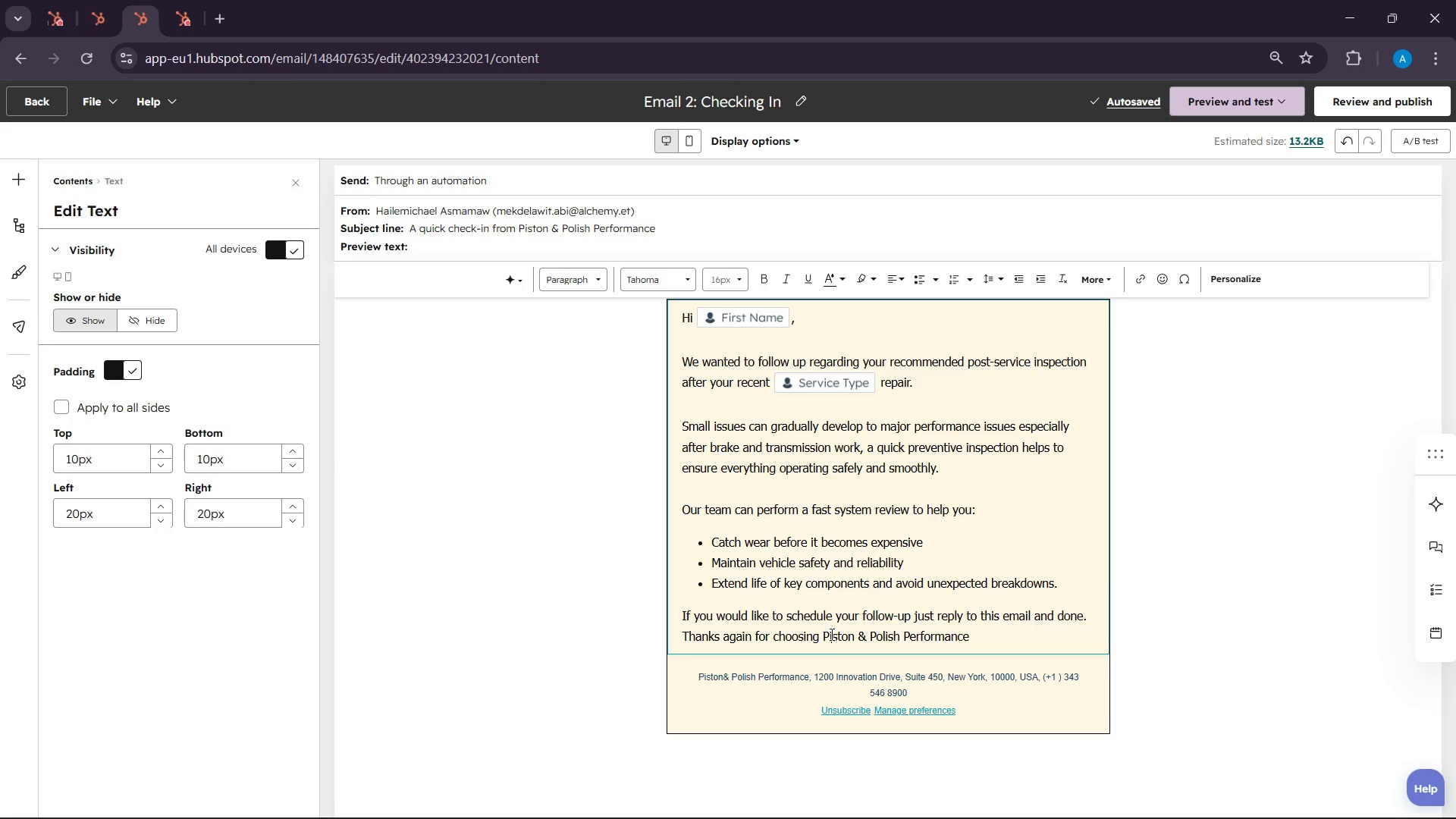 
left_click([832, 634])
 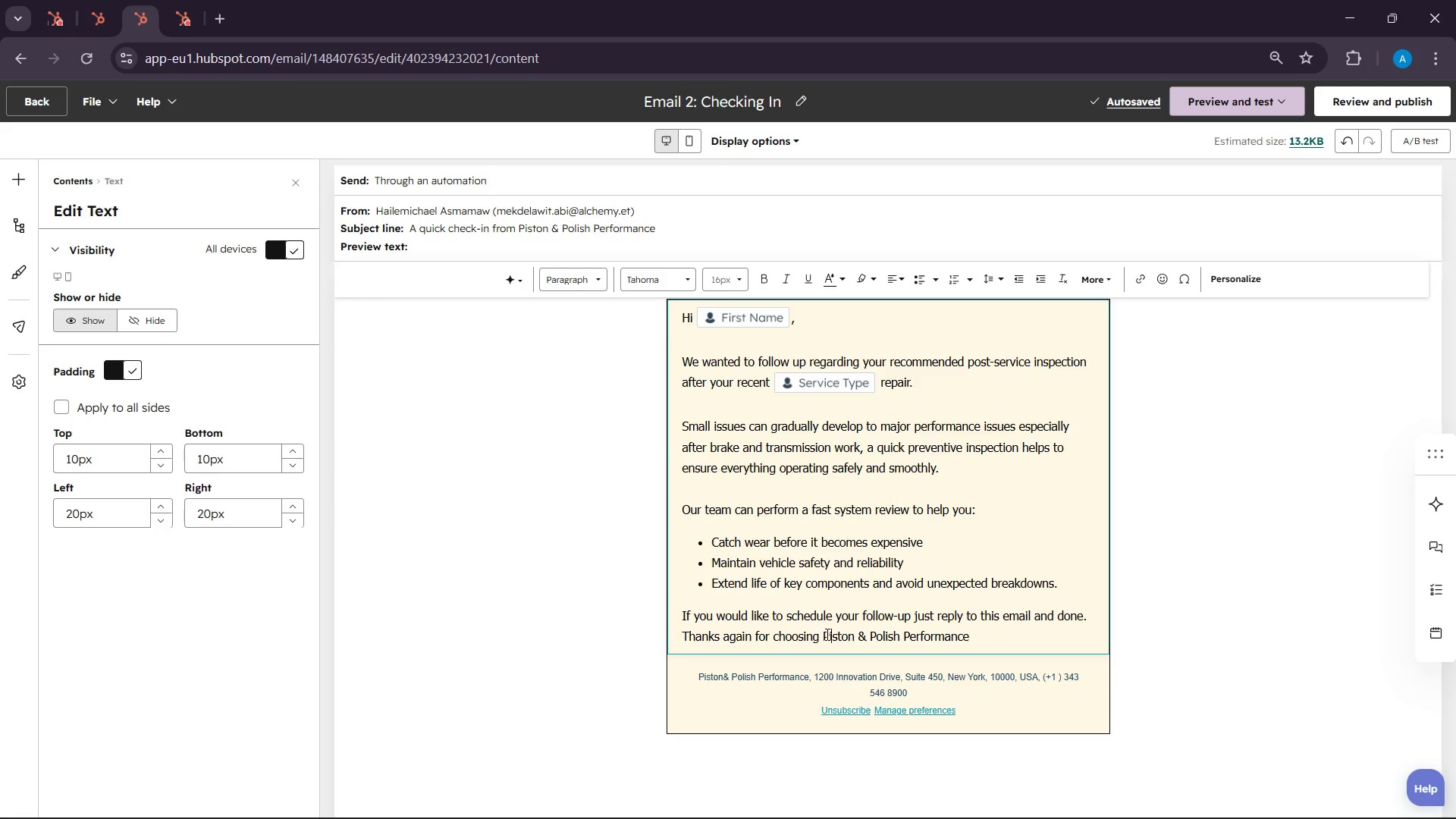 
left_click_drag(start_coordinate=[826, 634], to_coordinate=[979, 634])
 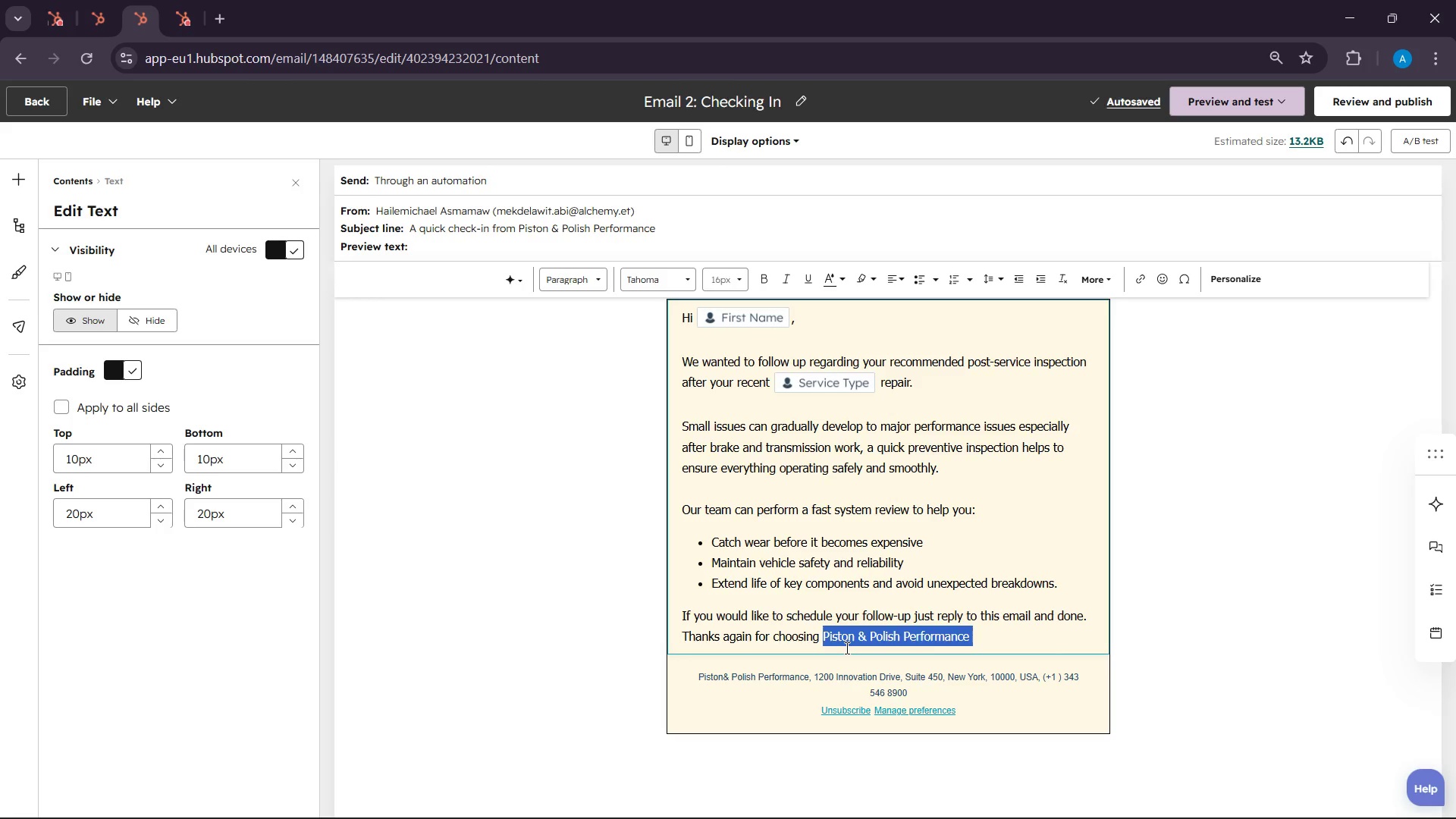 
key(Control+C)
 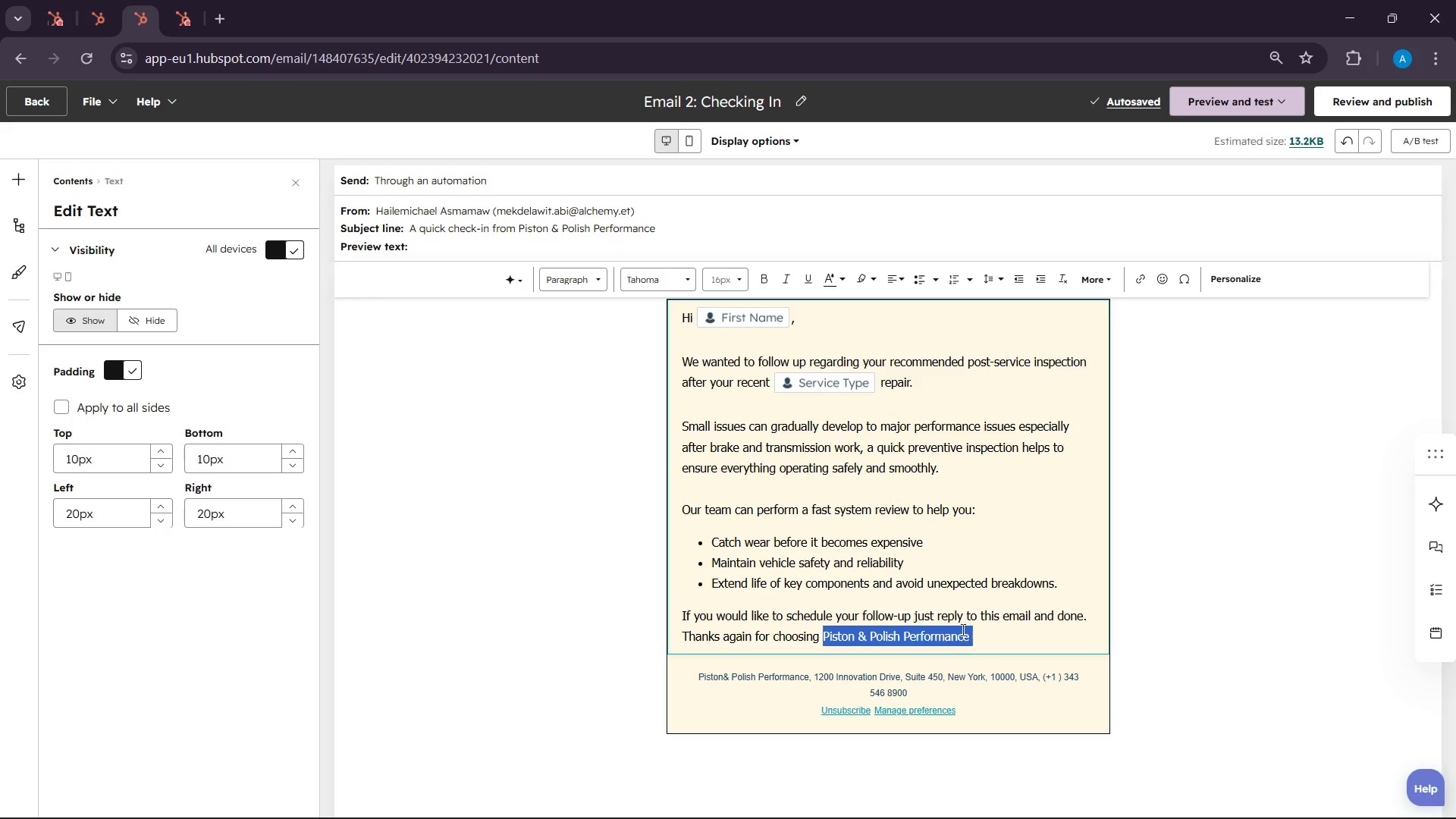 
left_click([959, 625])
 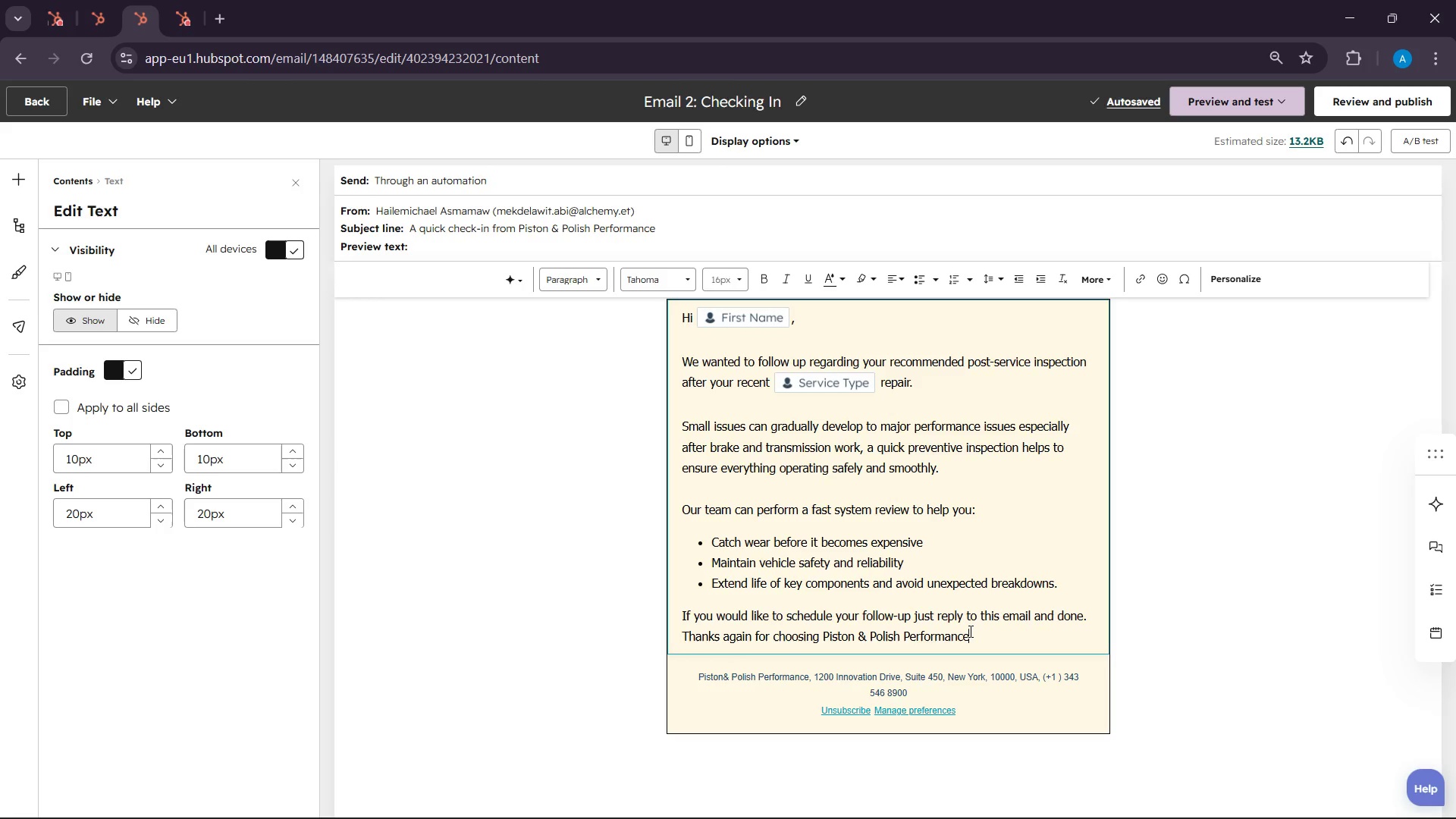 
left_click([969, 631])
 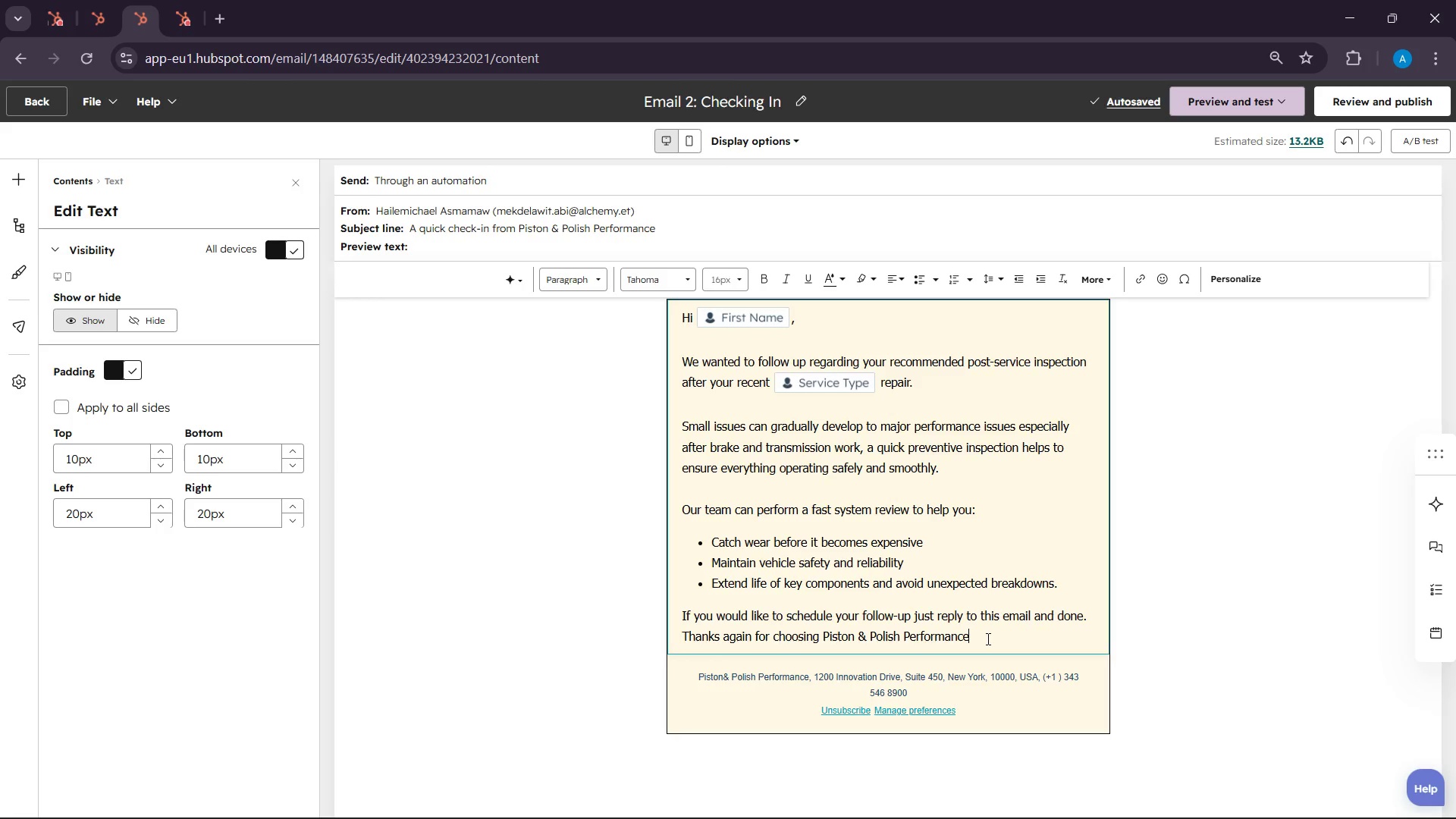 
key(Control+Enter)
 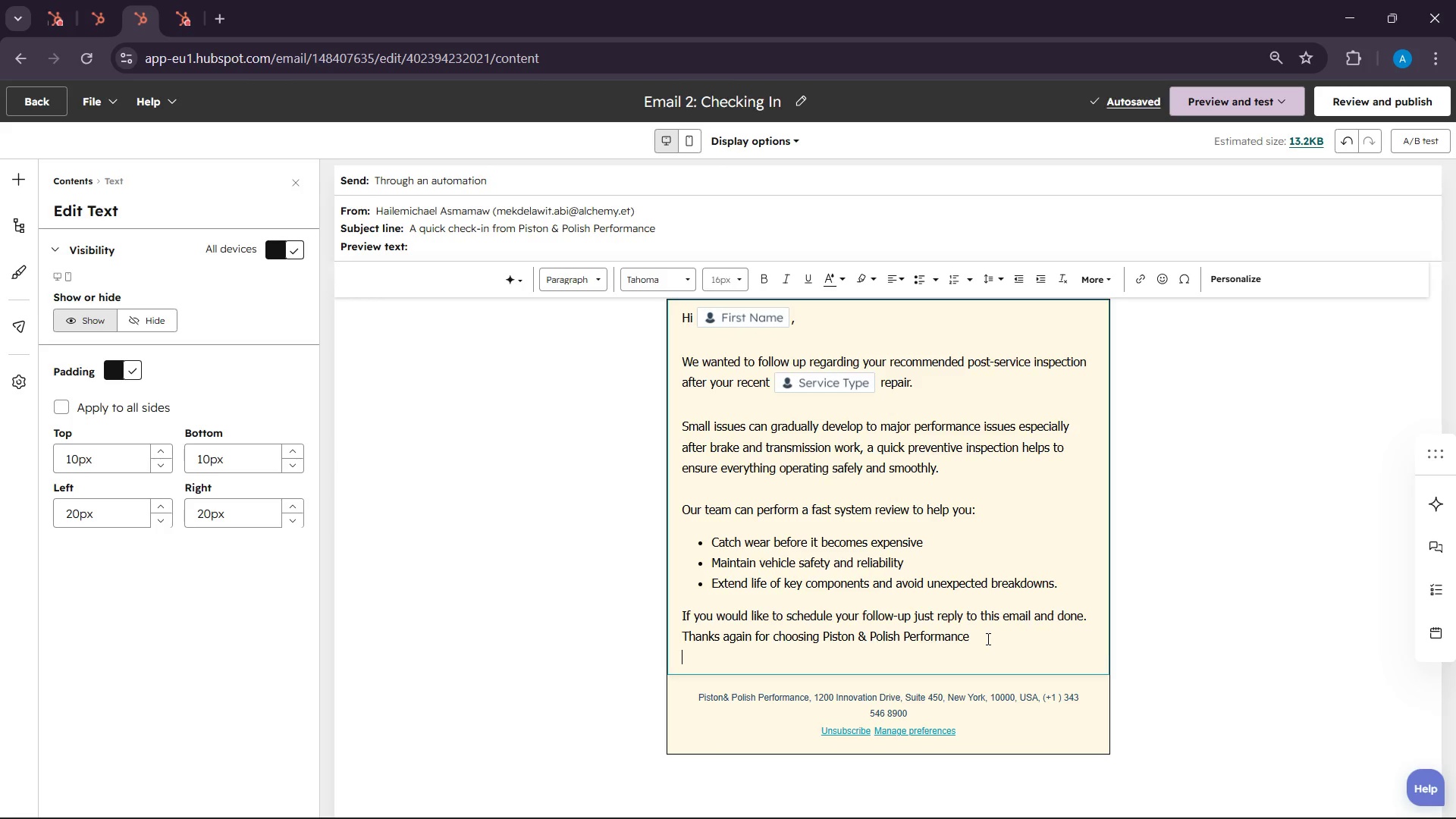 
key(Control+Enter)
 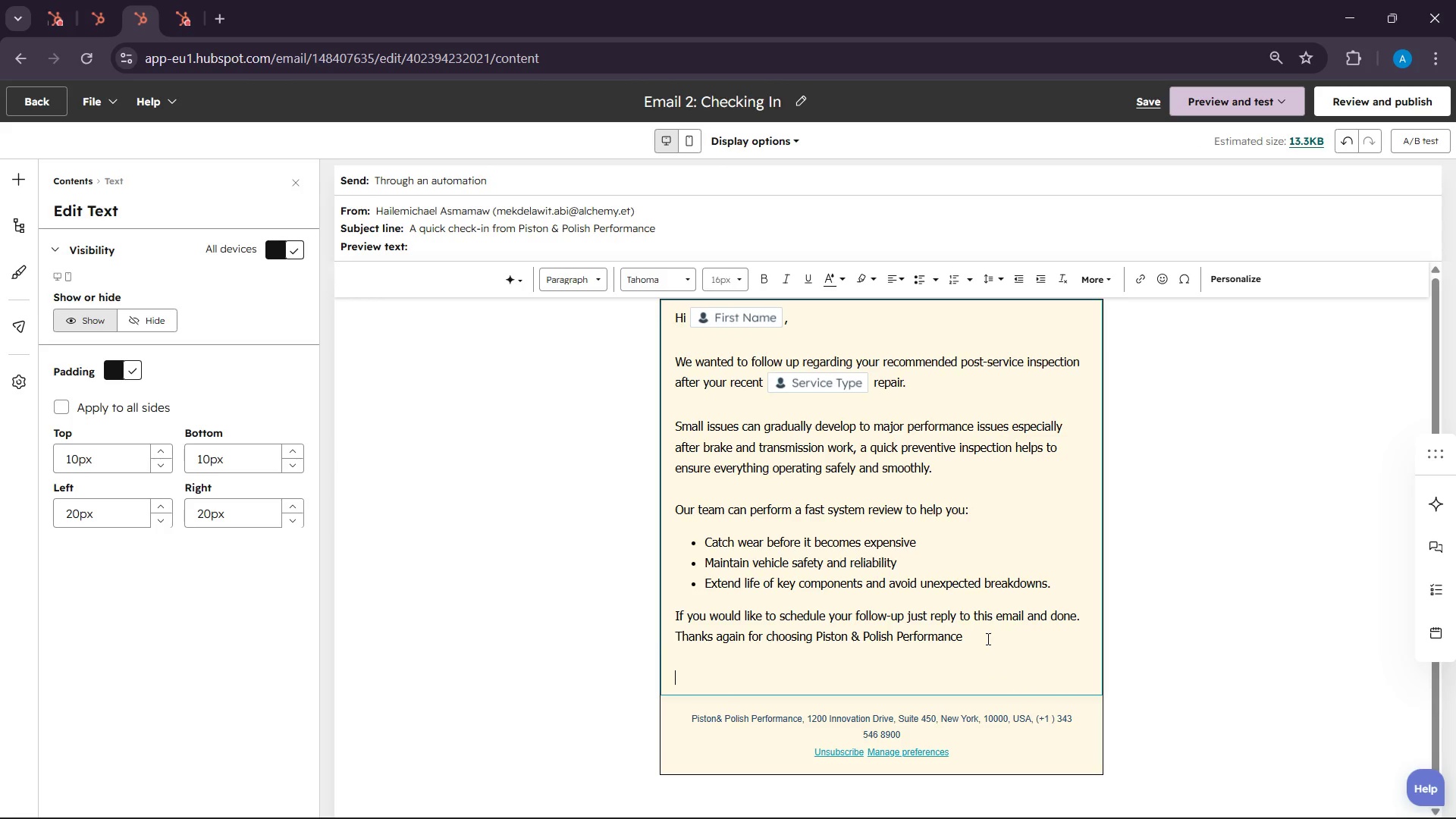 
type(B)
key(Backspace)
type(Drive Safe.)
 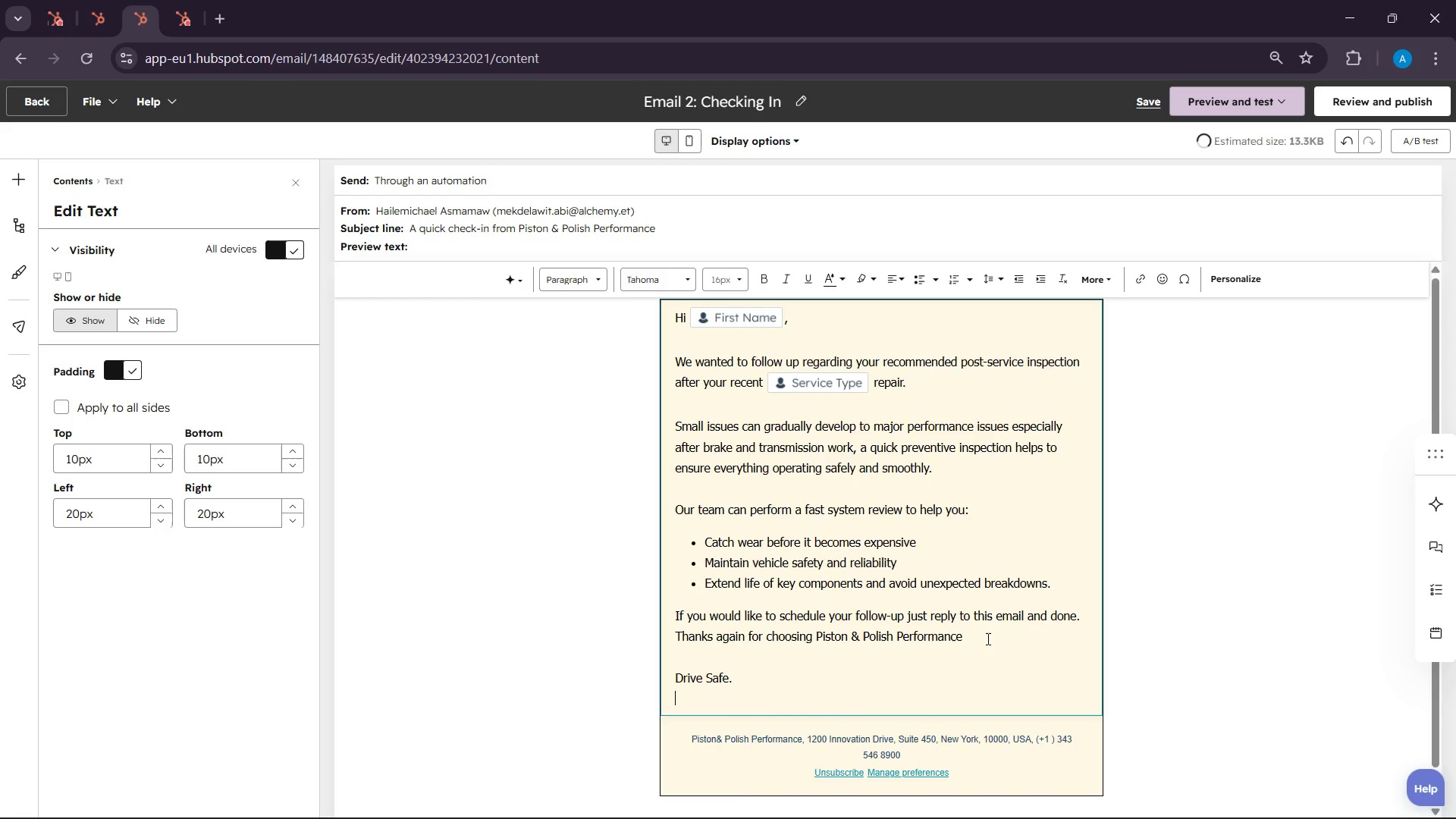 
 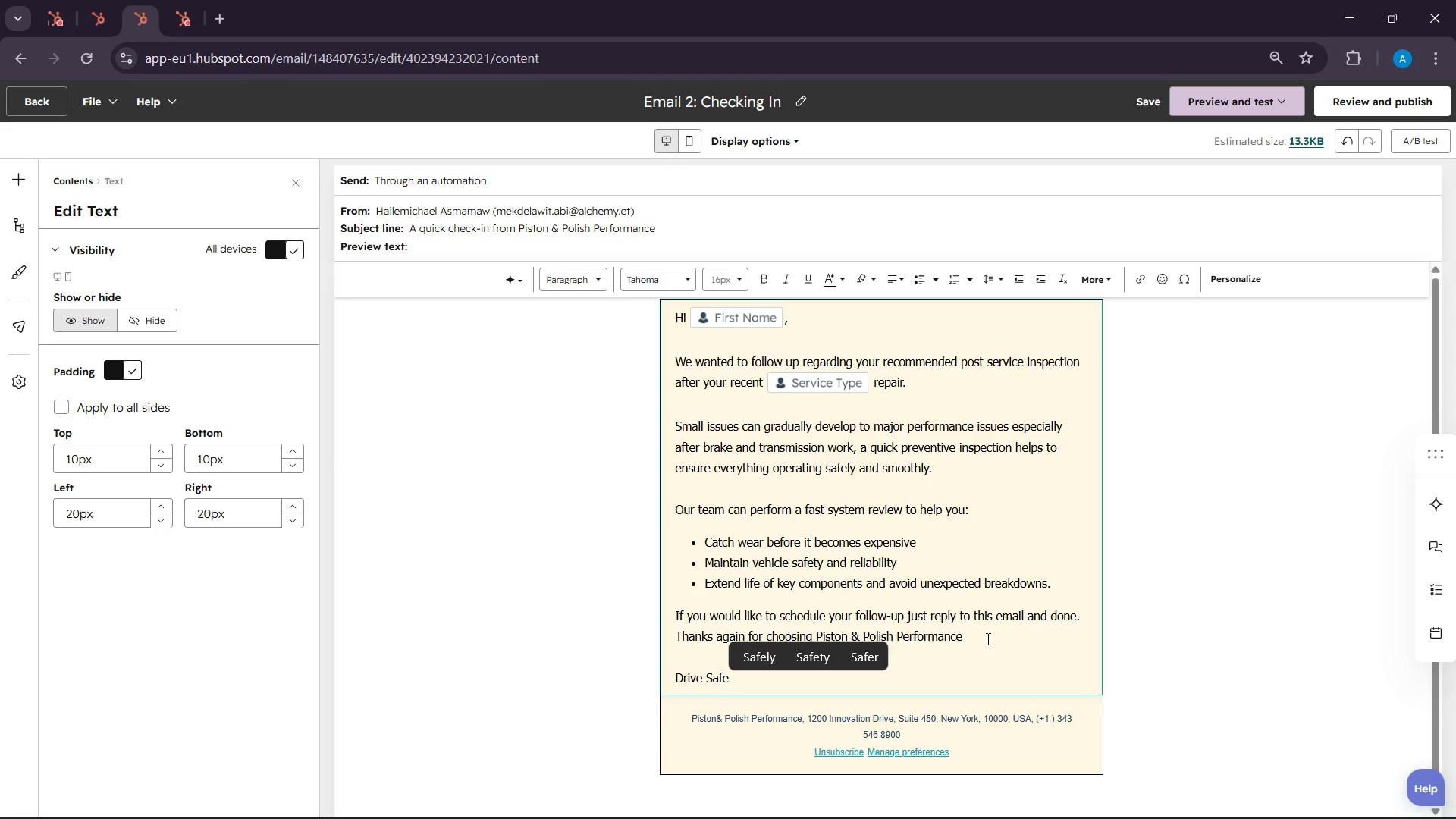 
key(Enter)
 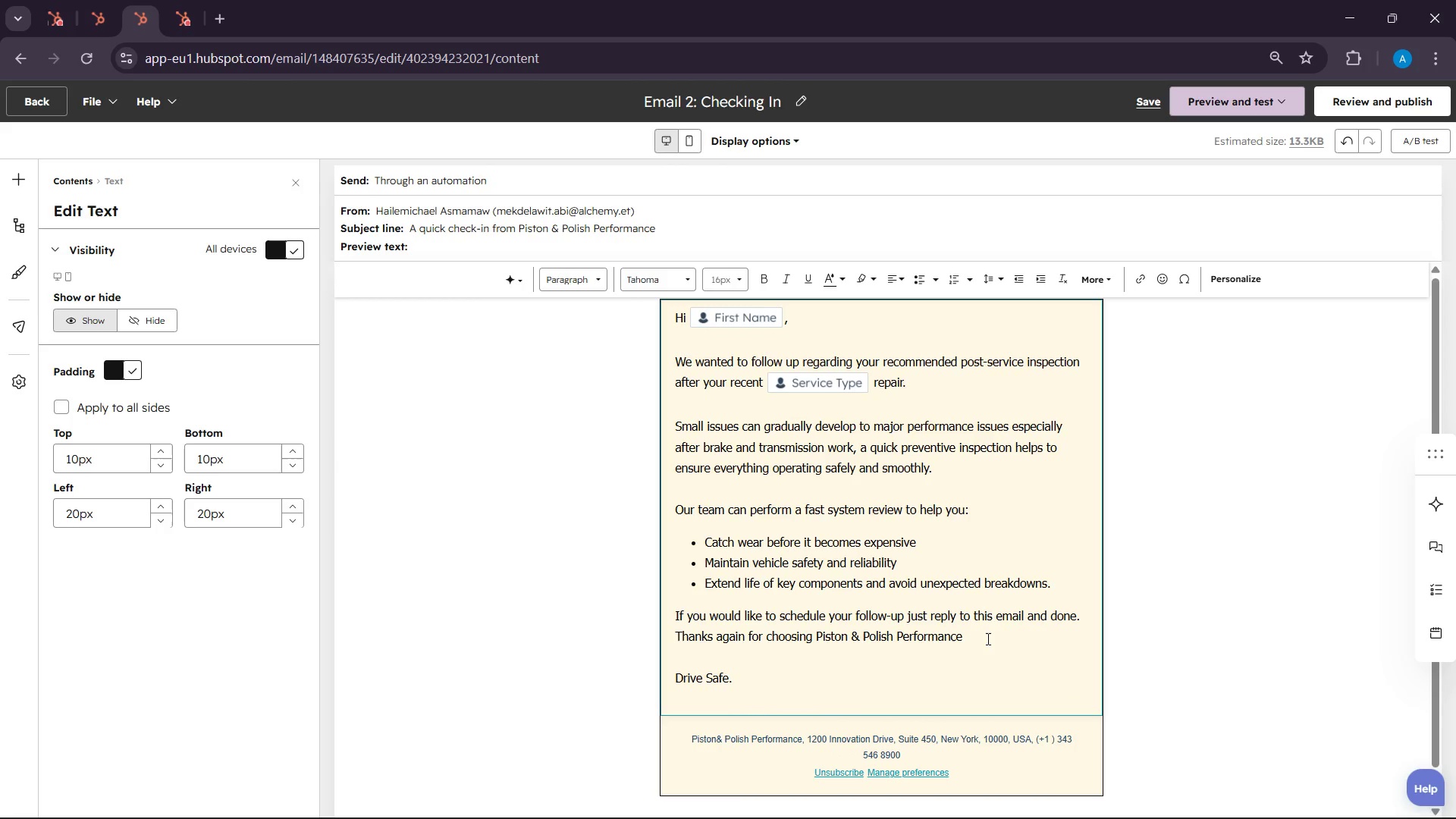 
key(Control+V)
 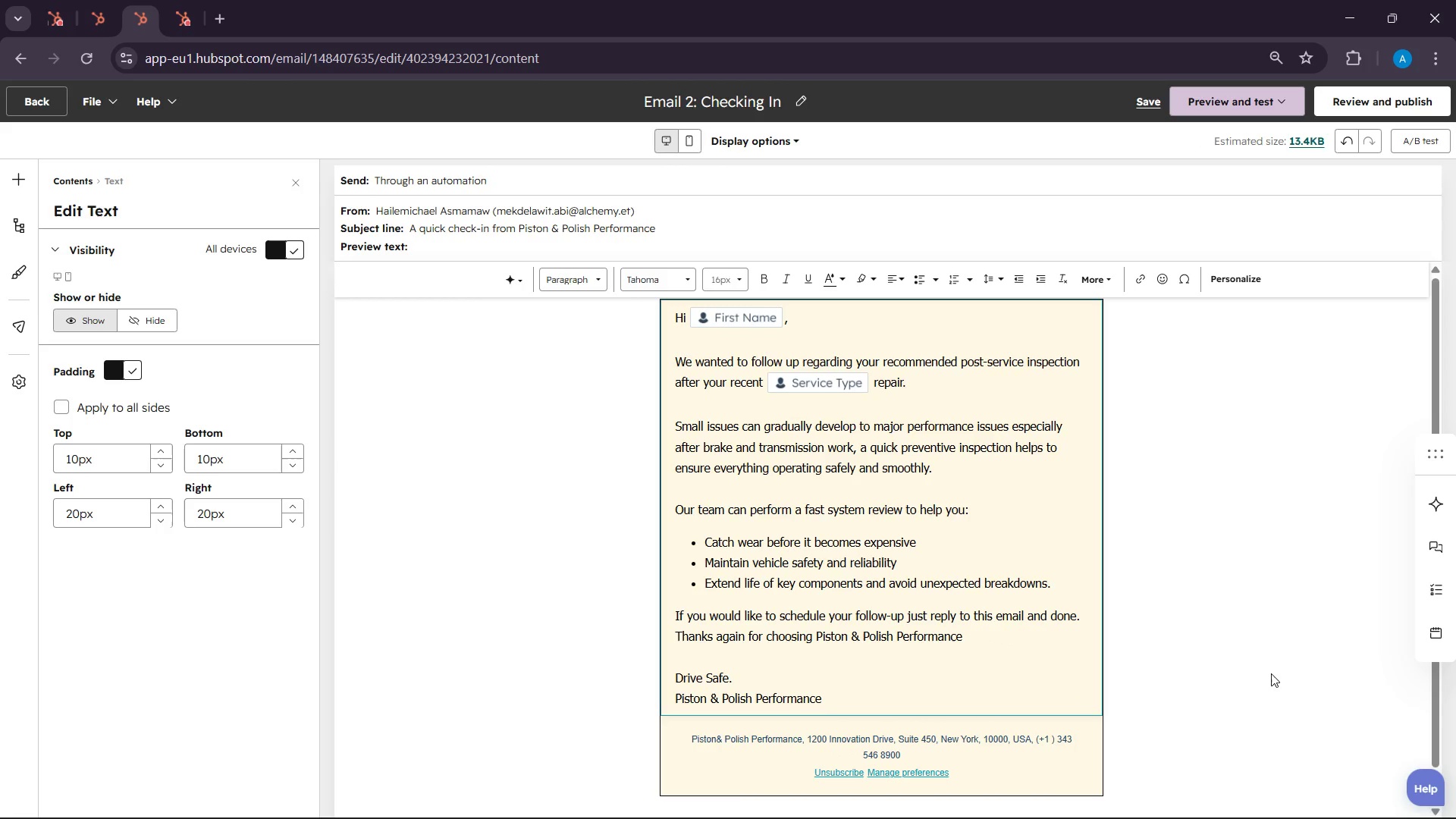 
scroll: coordinate [1250, 639], scroll_direction: up, amount: 1.0
 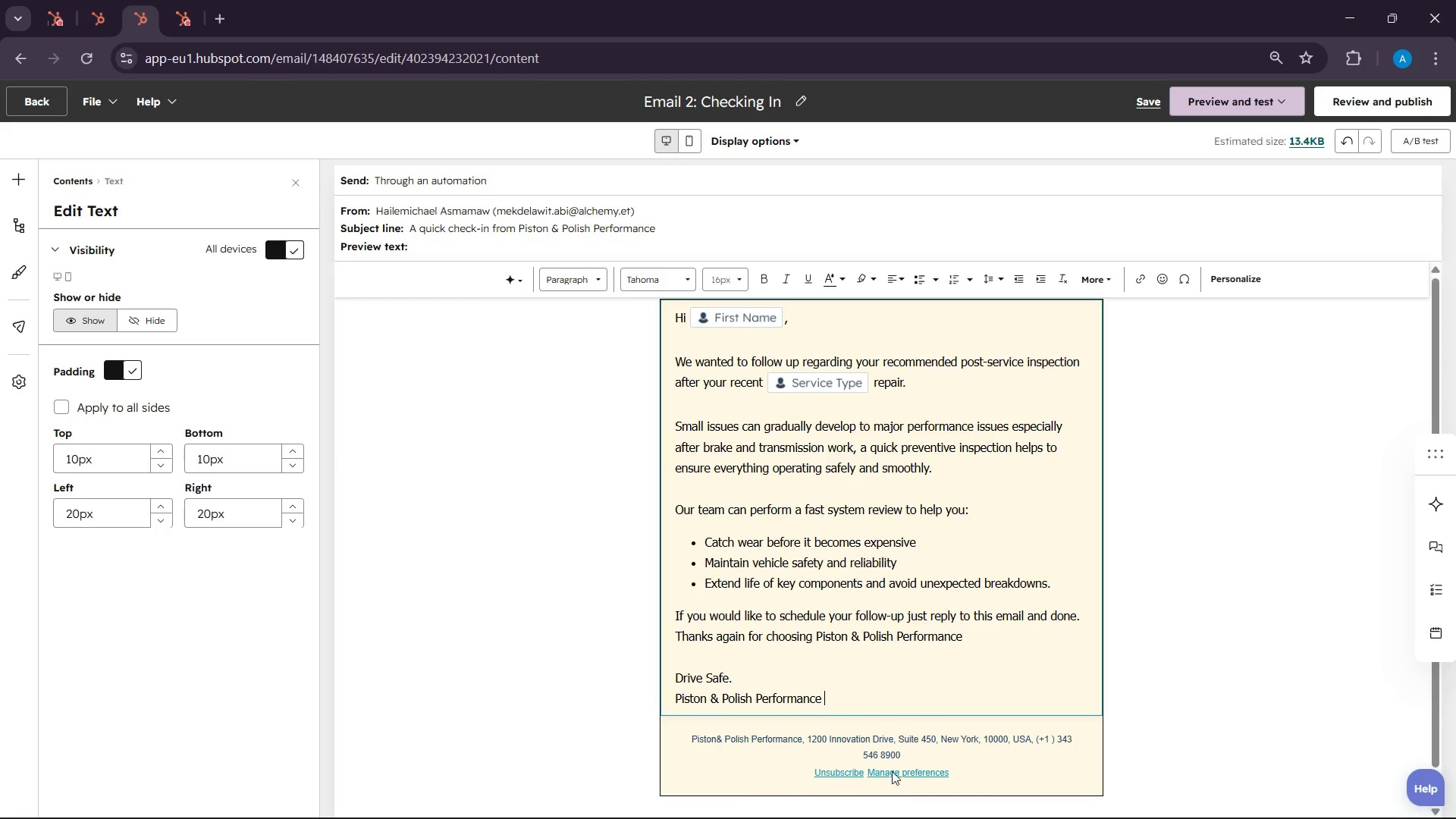 
left_click([903, 758])
 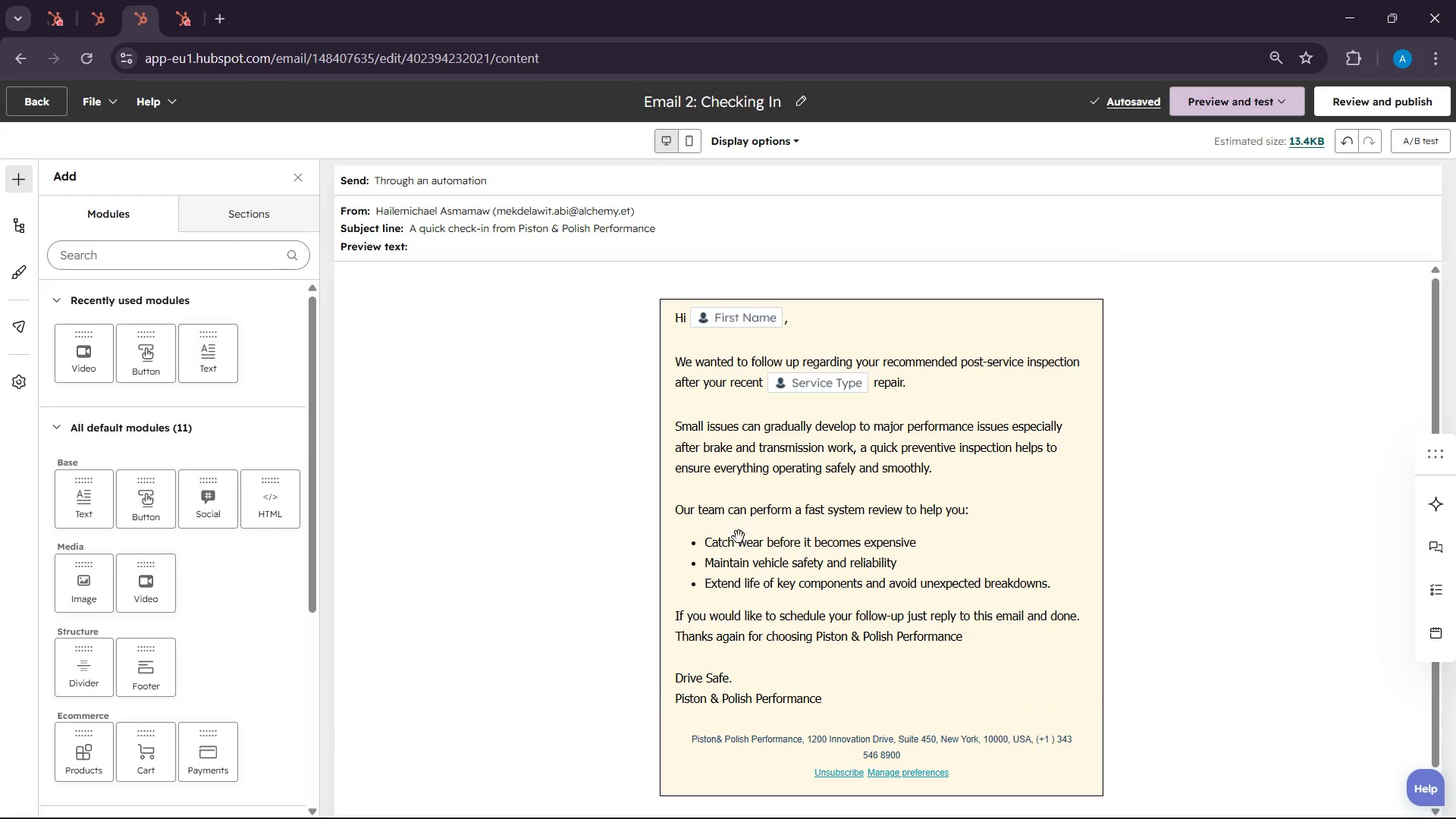 
left_click([890, 759])
 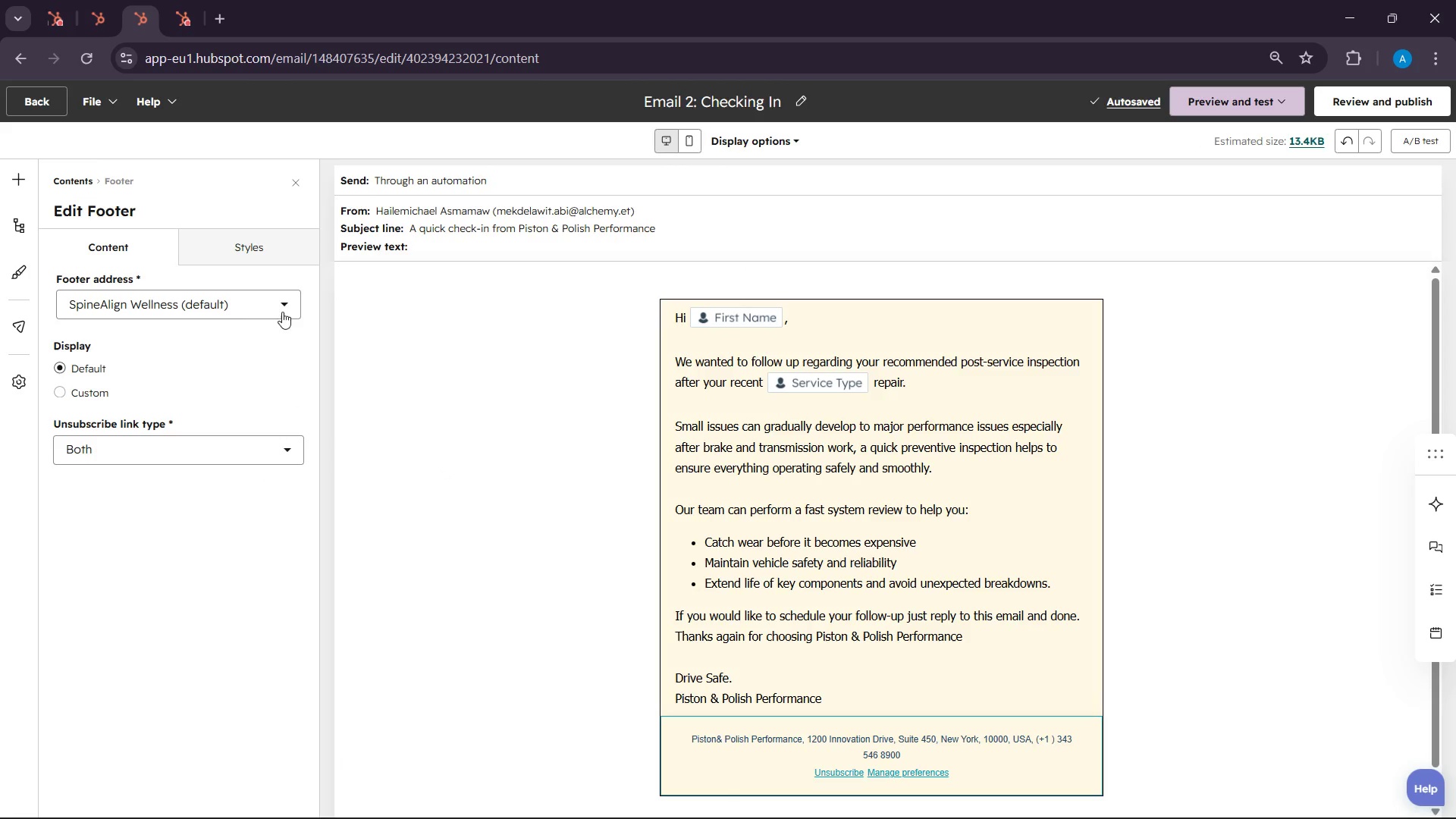 
left_click([261, 232])
 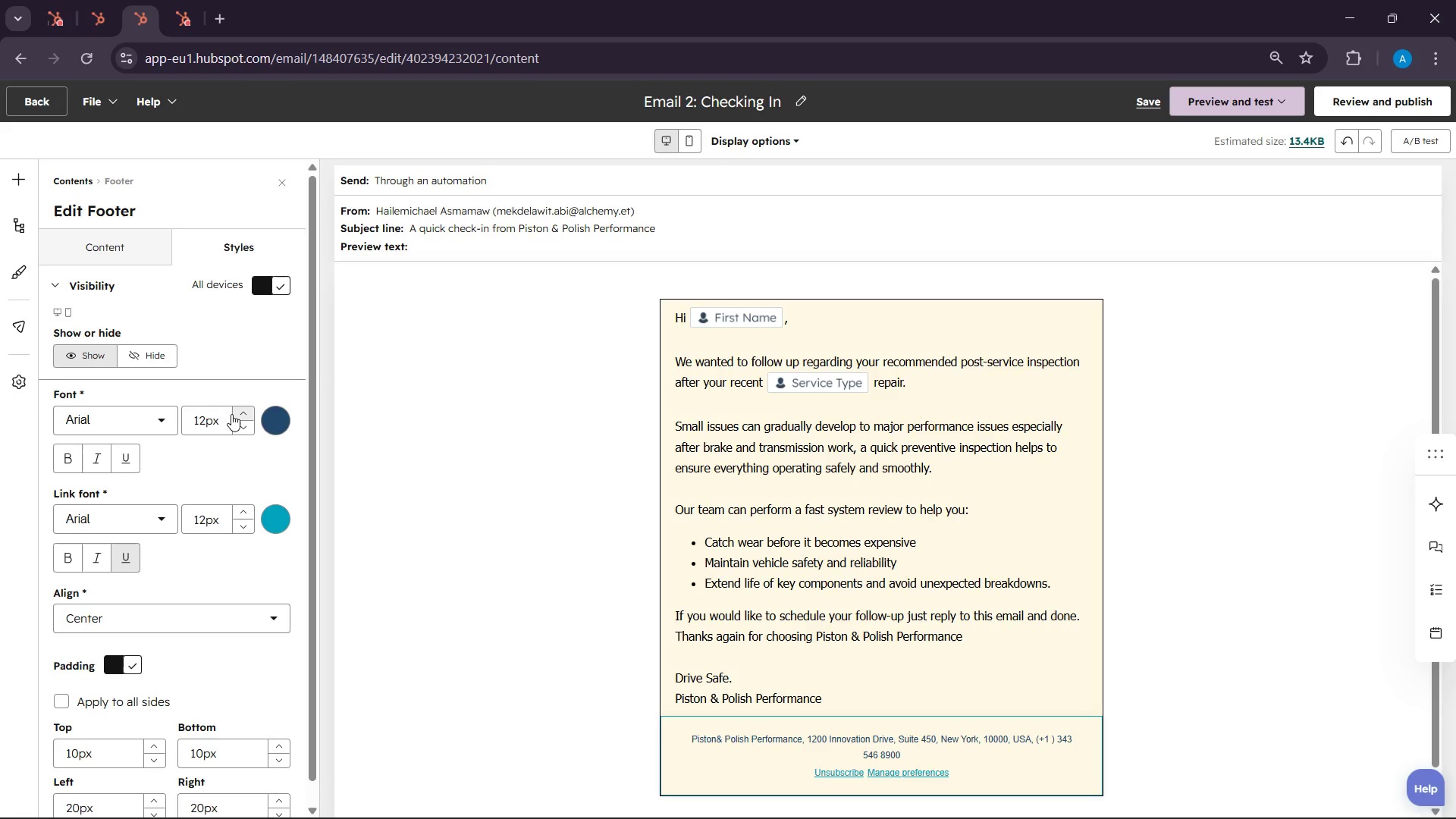 
double_click([239, 413])
 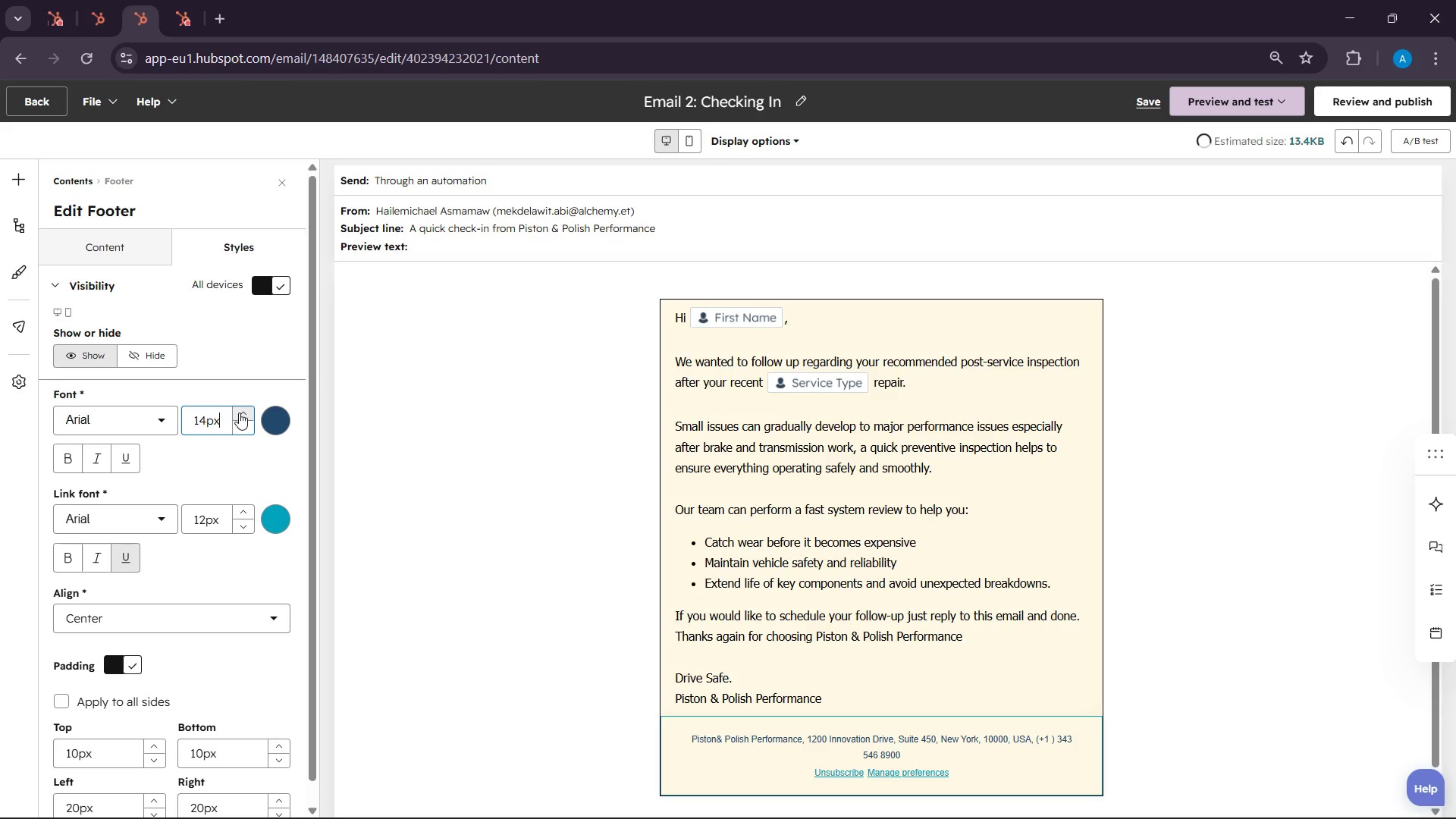 
left_click([239, 413])
 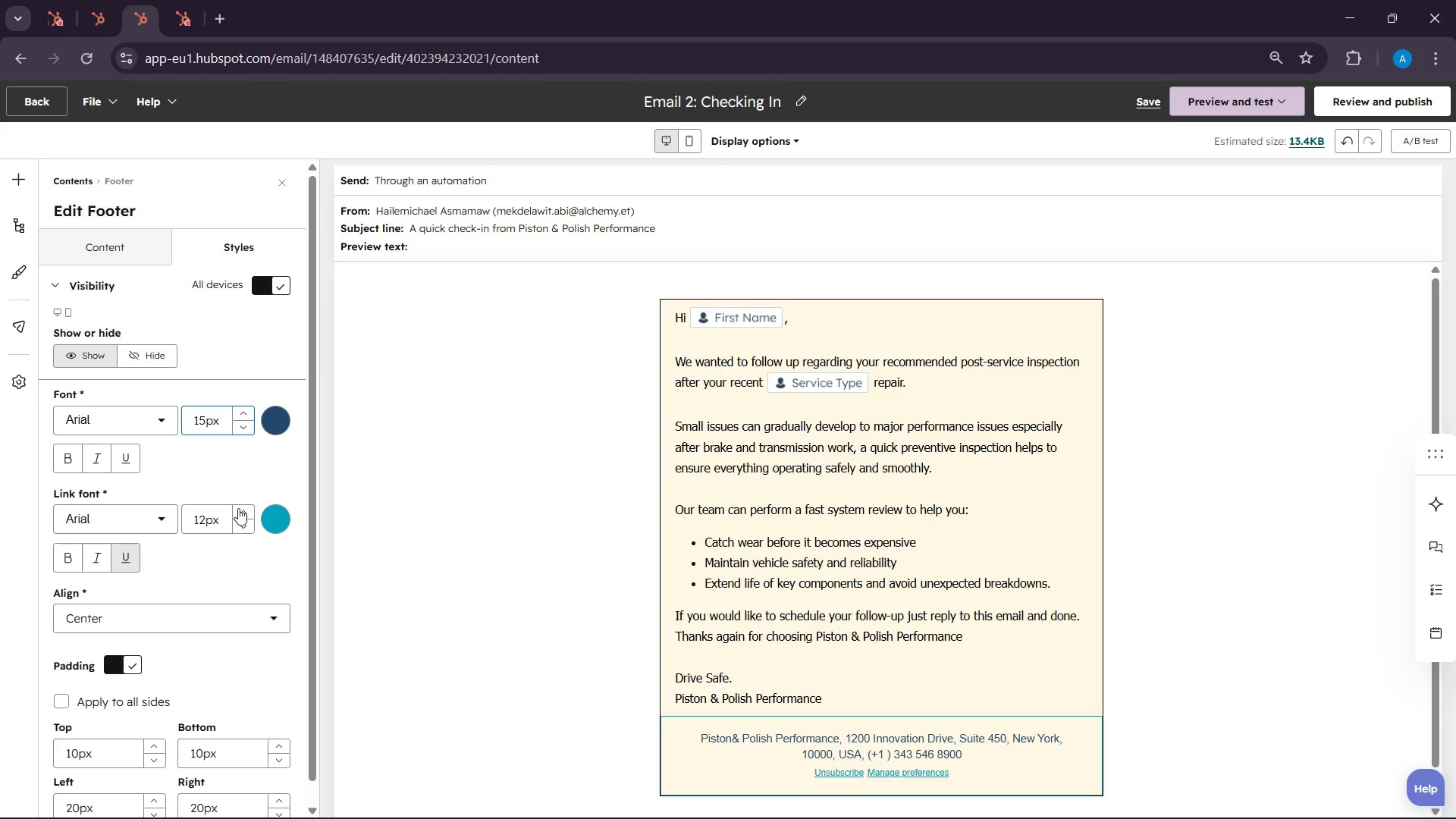 
left_click([238, 510])
 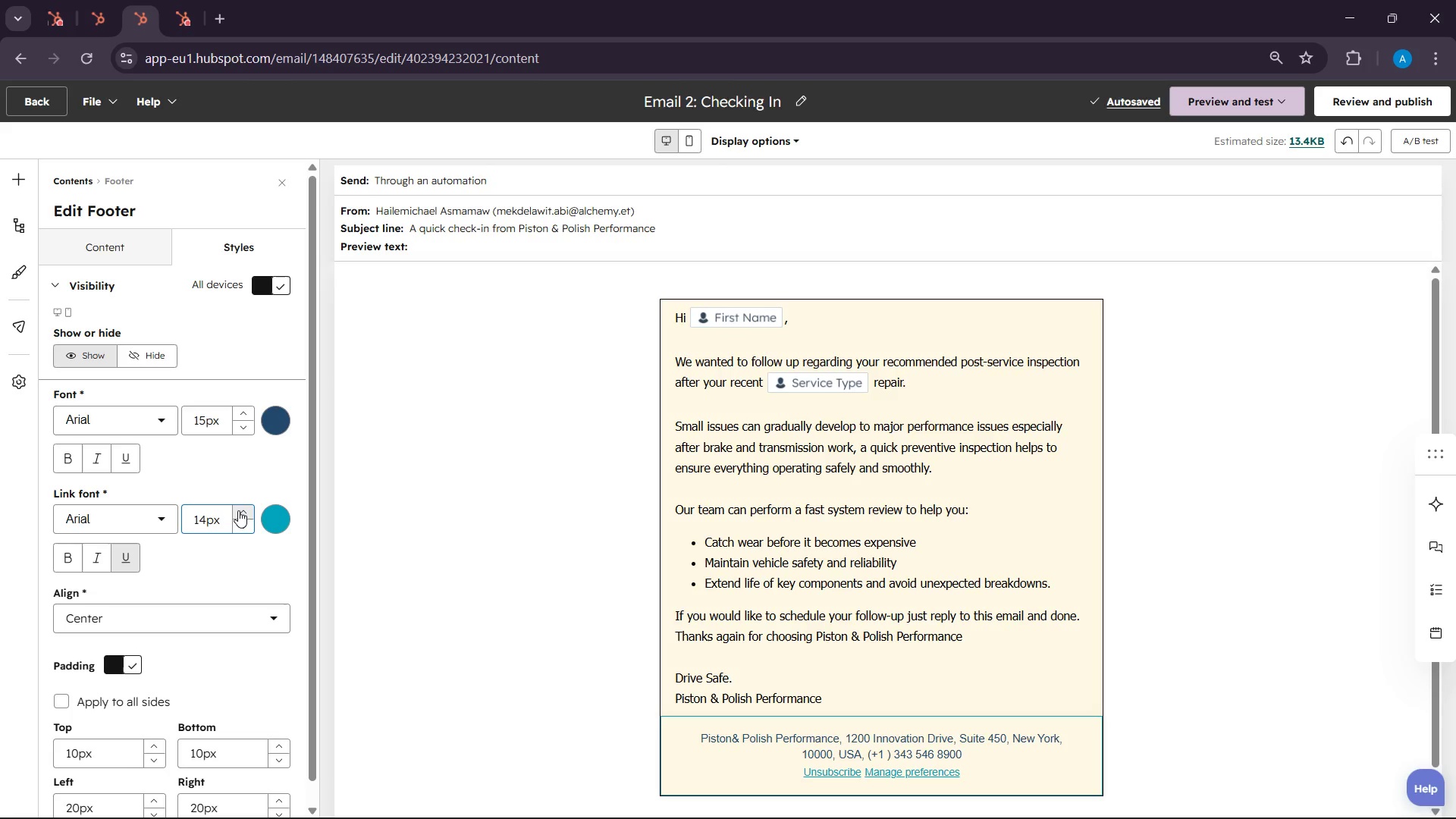 
wait(74.19)
 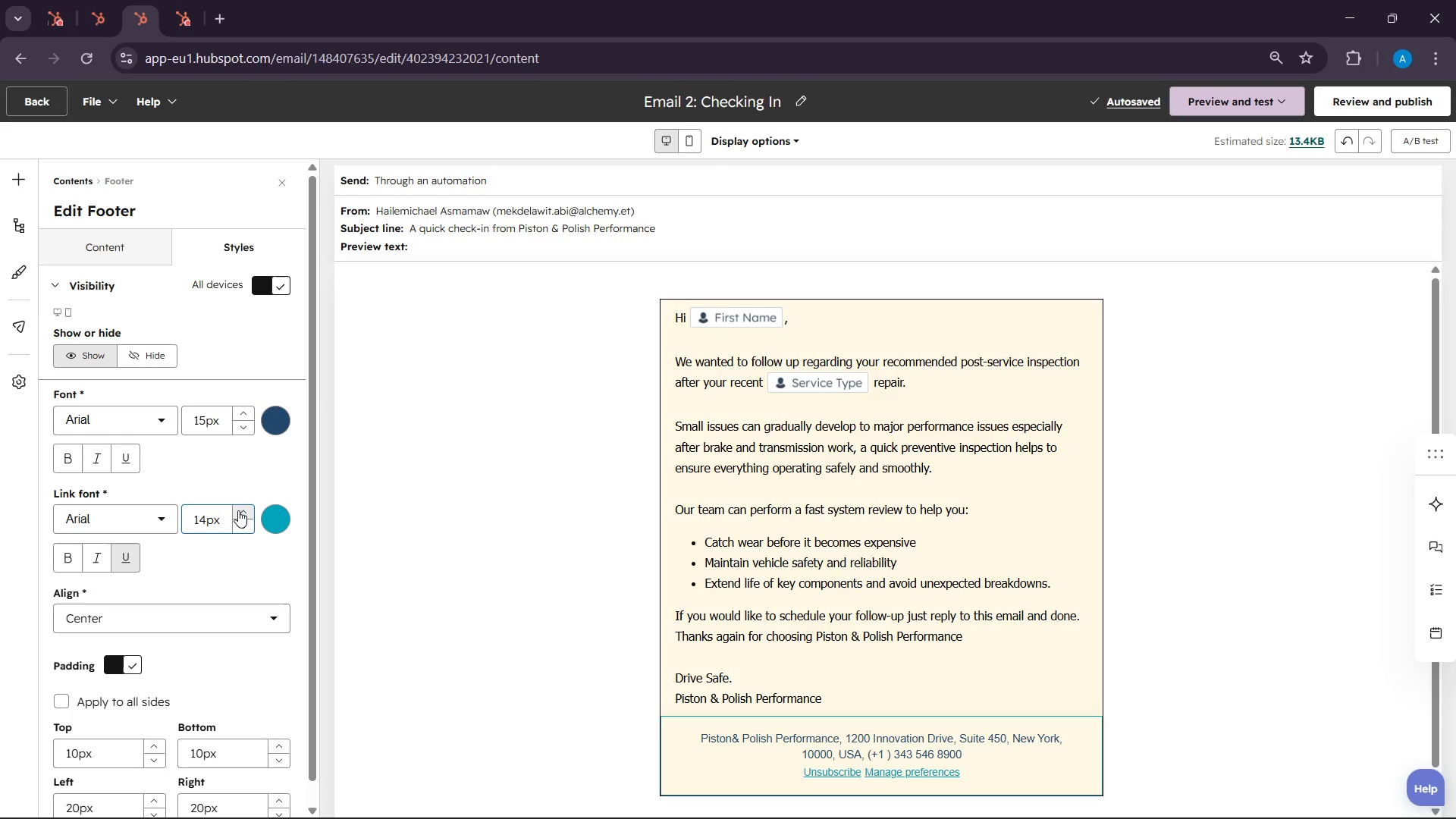 
left_click([1291, 185])
 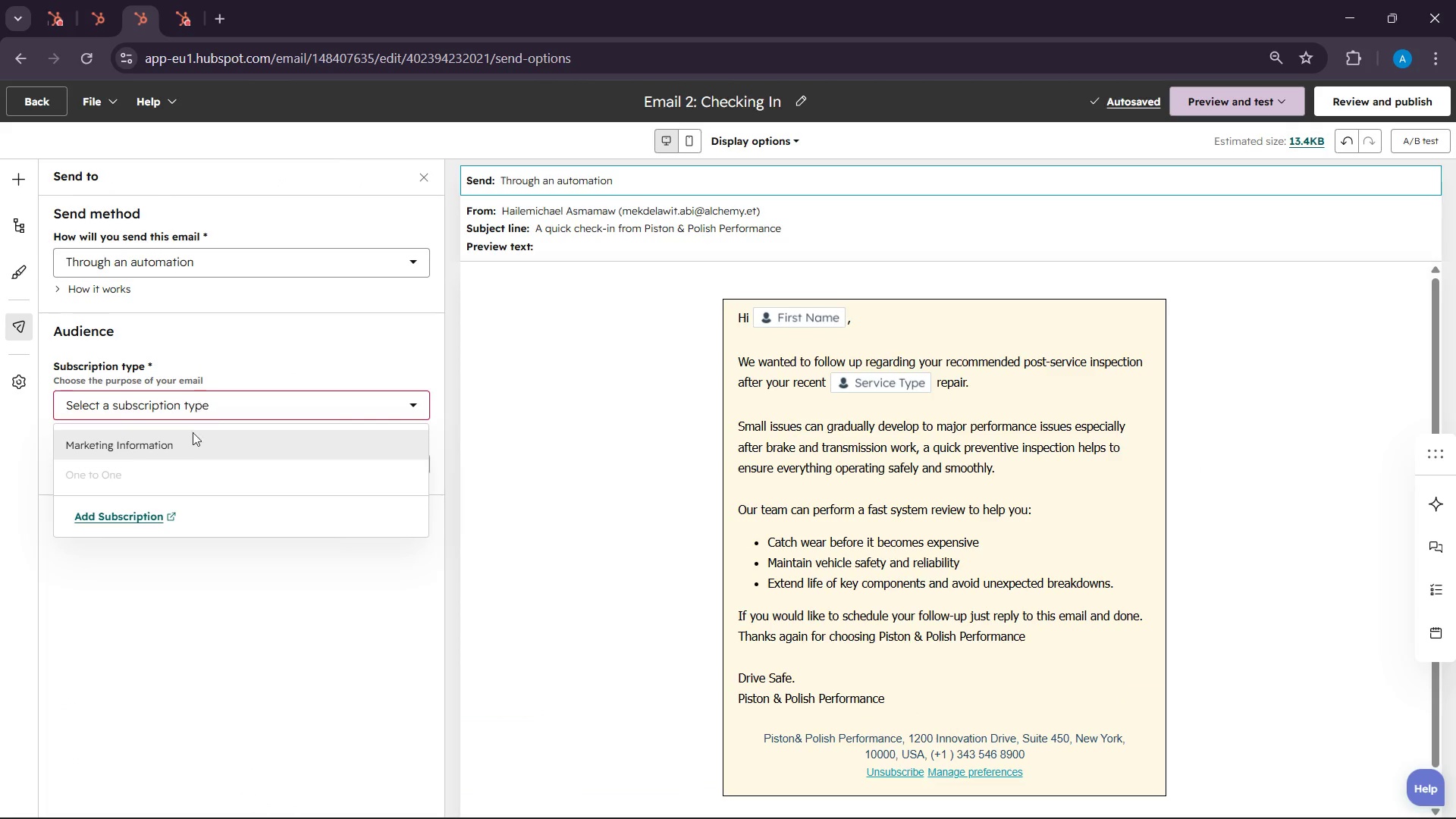 
left_click([193, 441])
 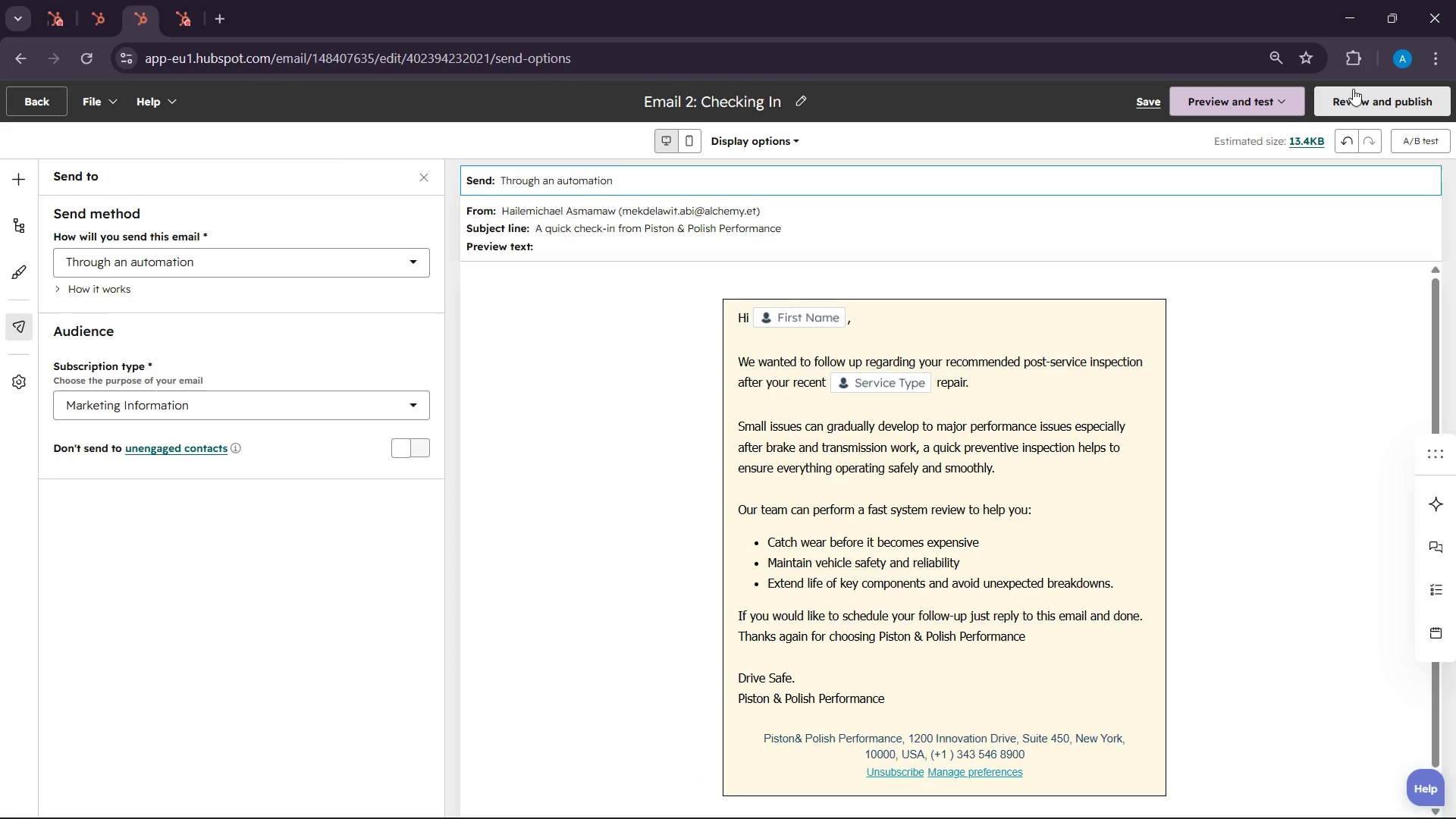 
left_click([1353, 89])
 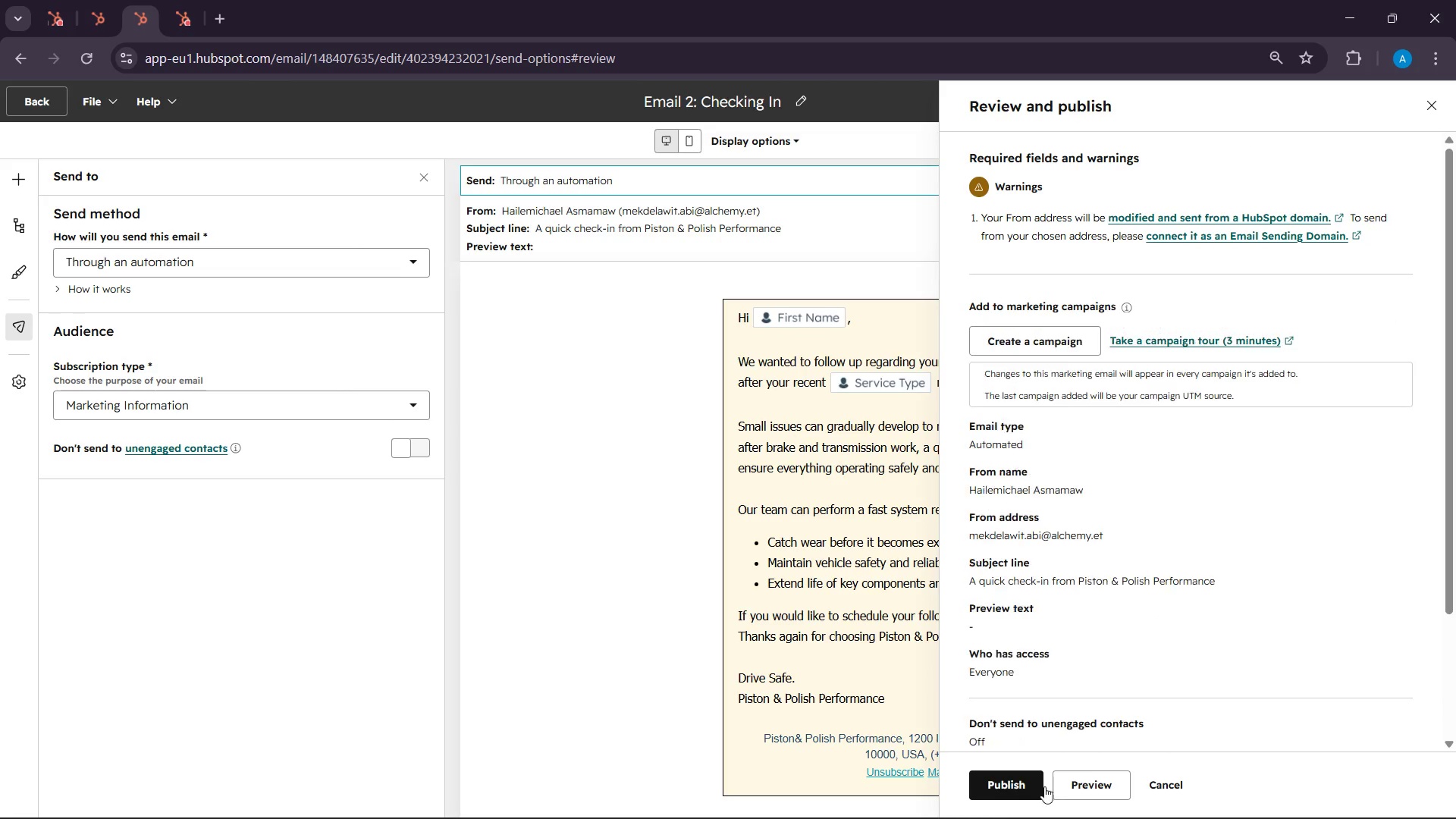 
left_click([987, 783])
 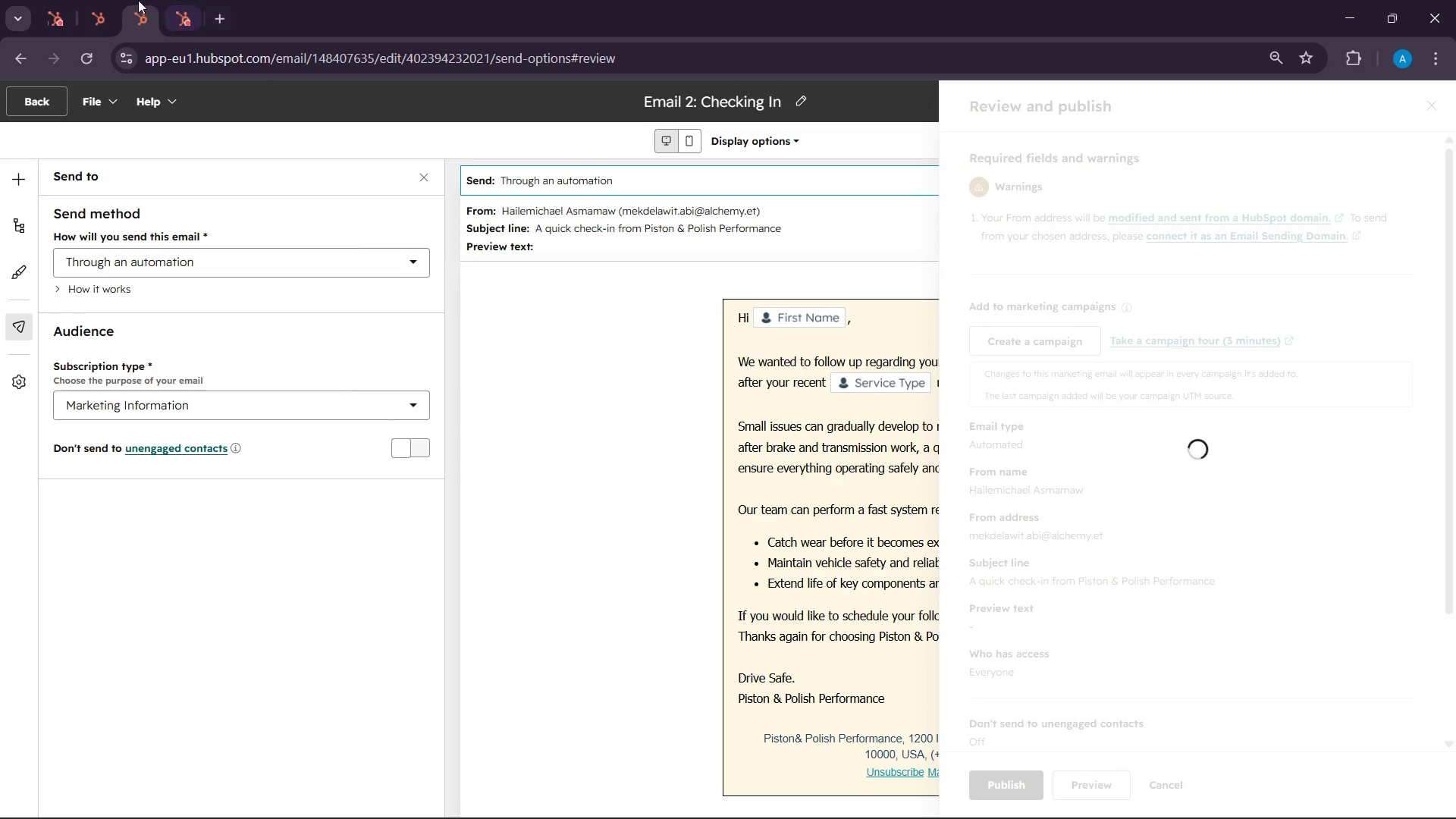 
left_click([105, 0])
 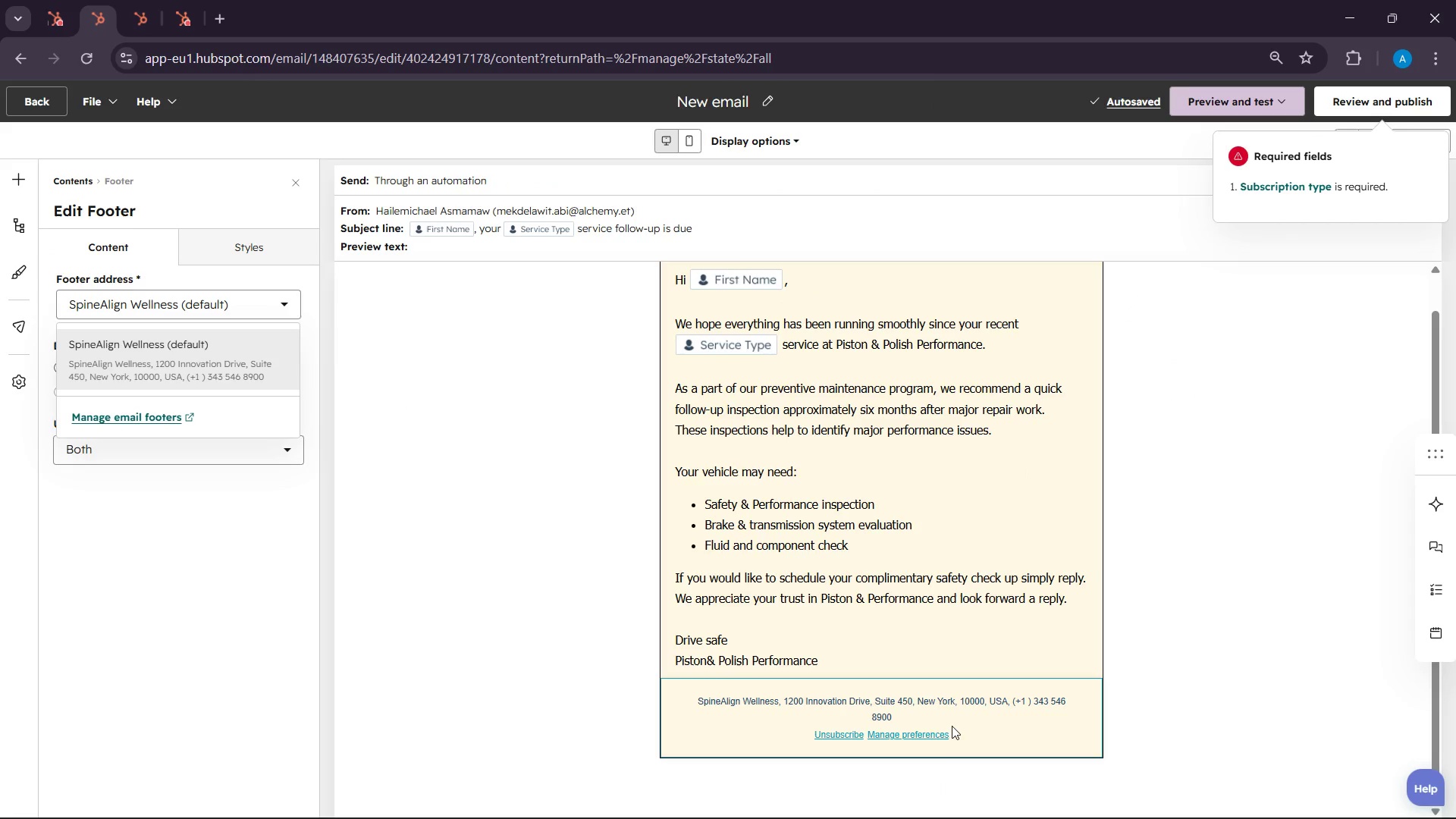 
left_click([951, 717])